 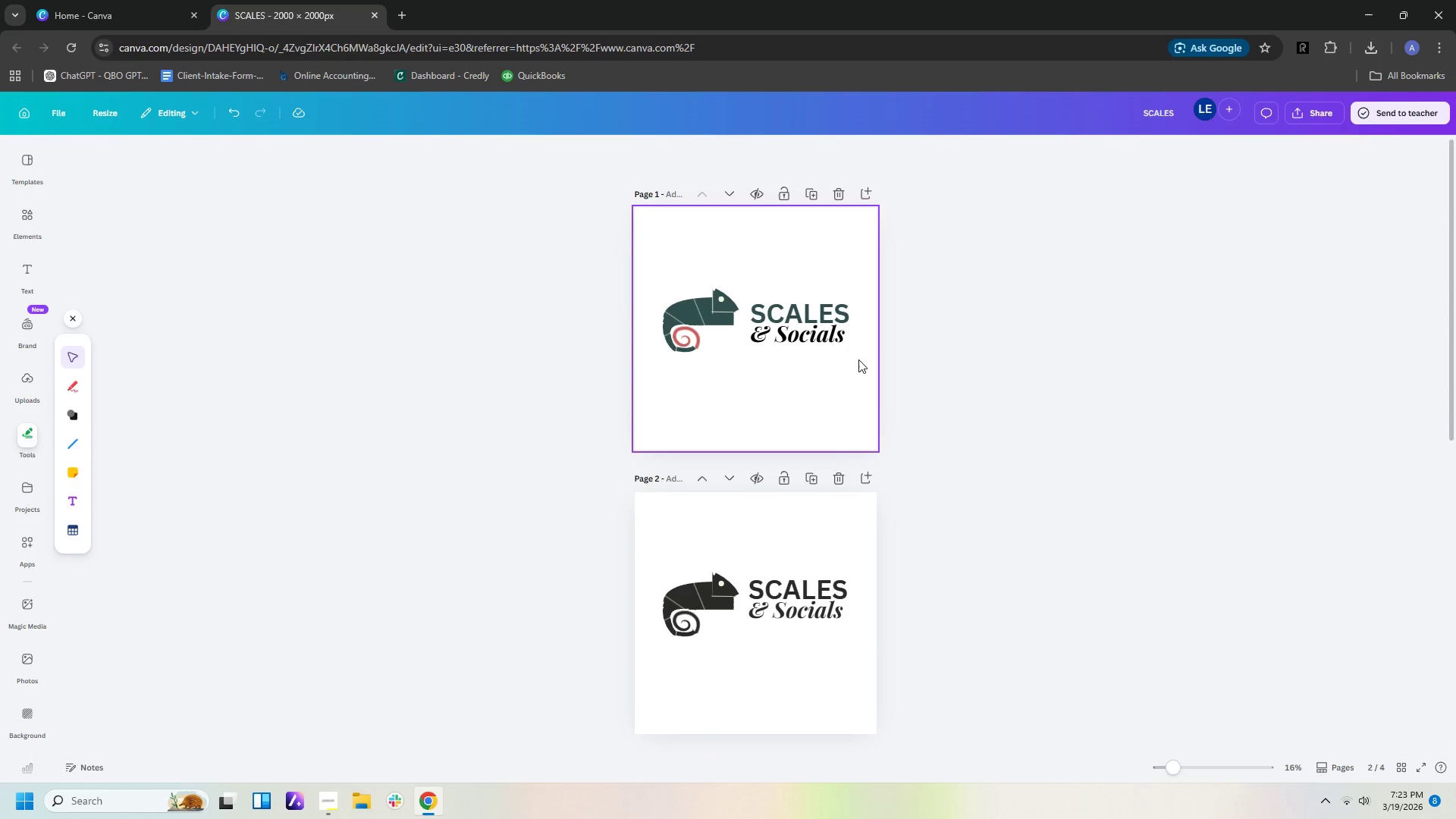 
scroll: coordinate [850, 337], scroll_direction: up, amount: 1.0
 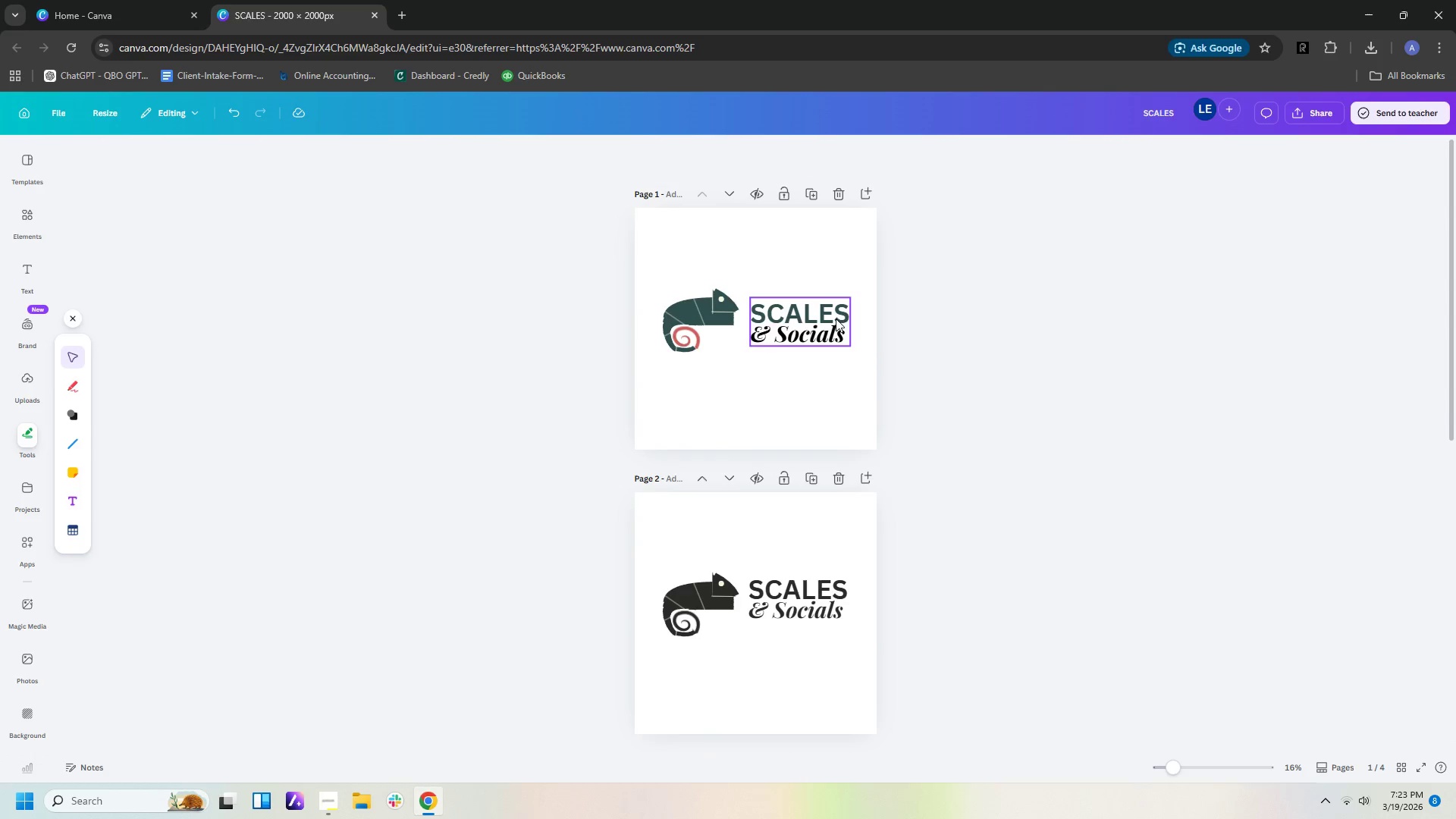 
left_click([835, 314])
 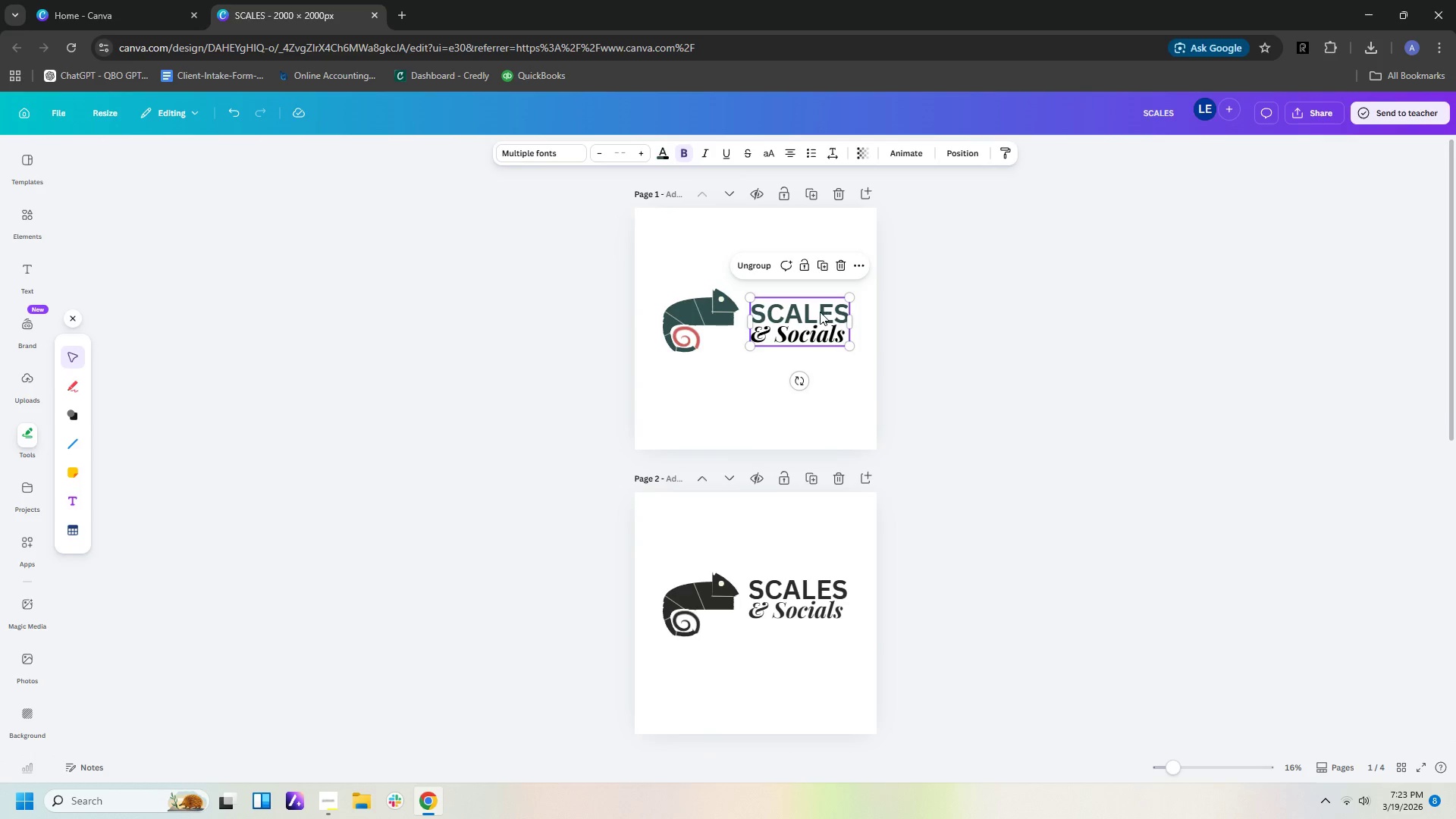 
left_click([820, 312])
 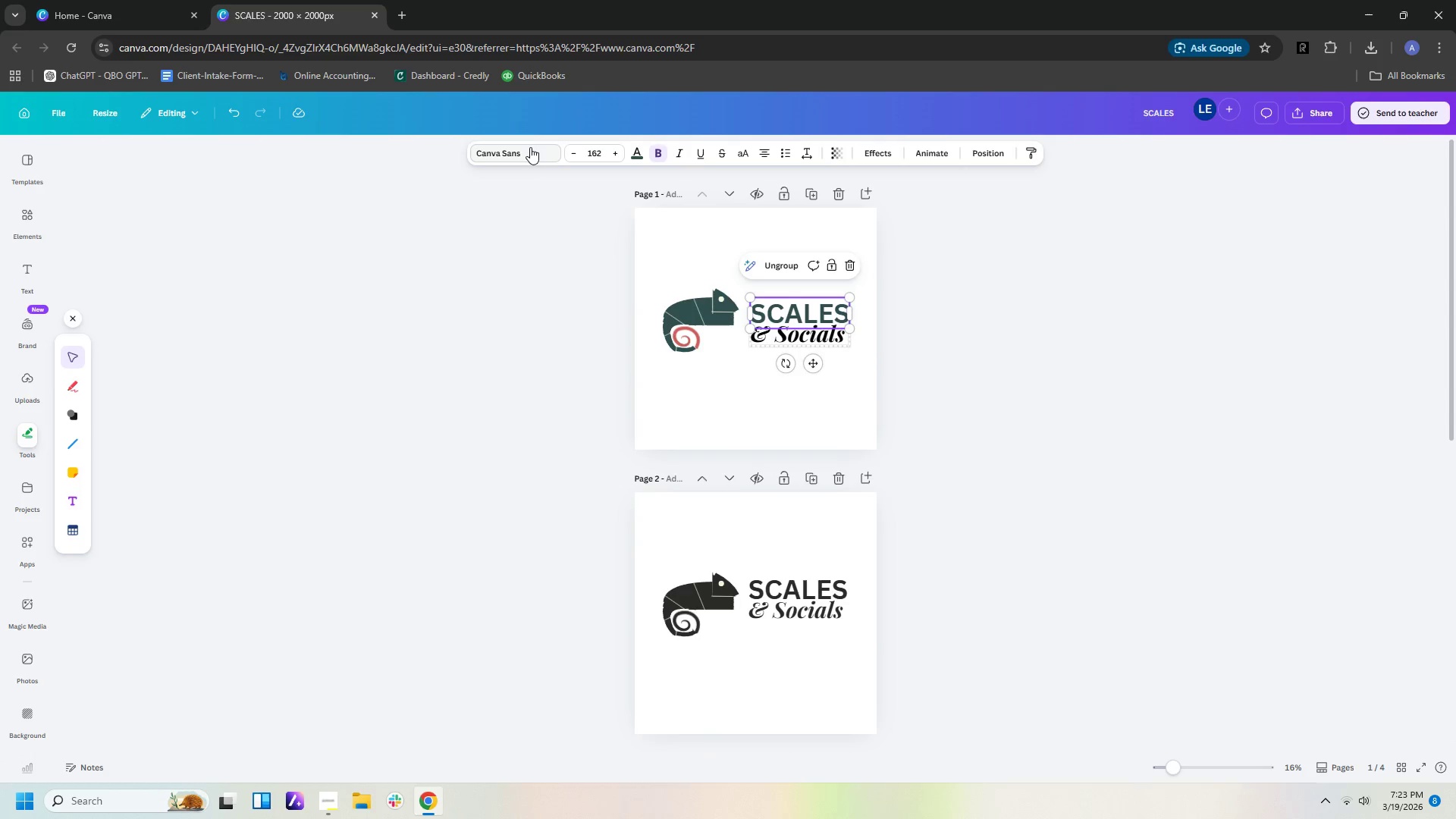 
left_click([524, 153])
 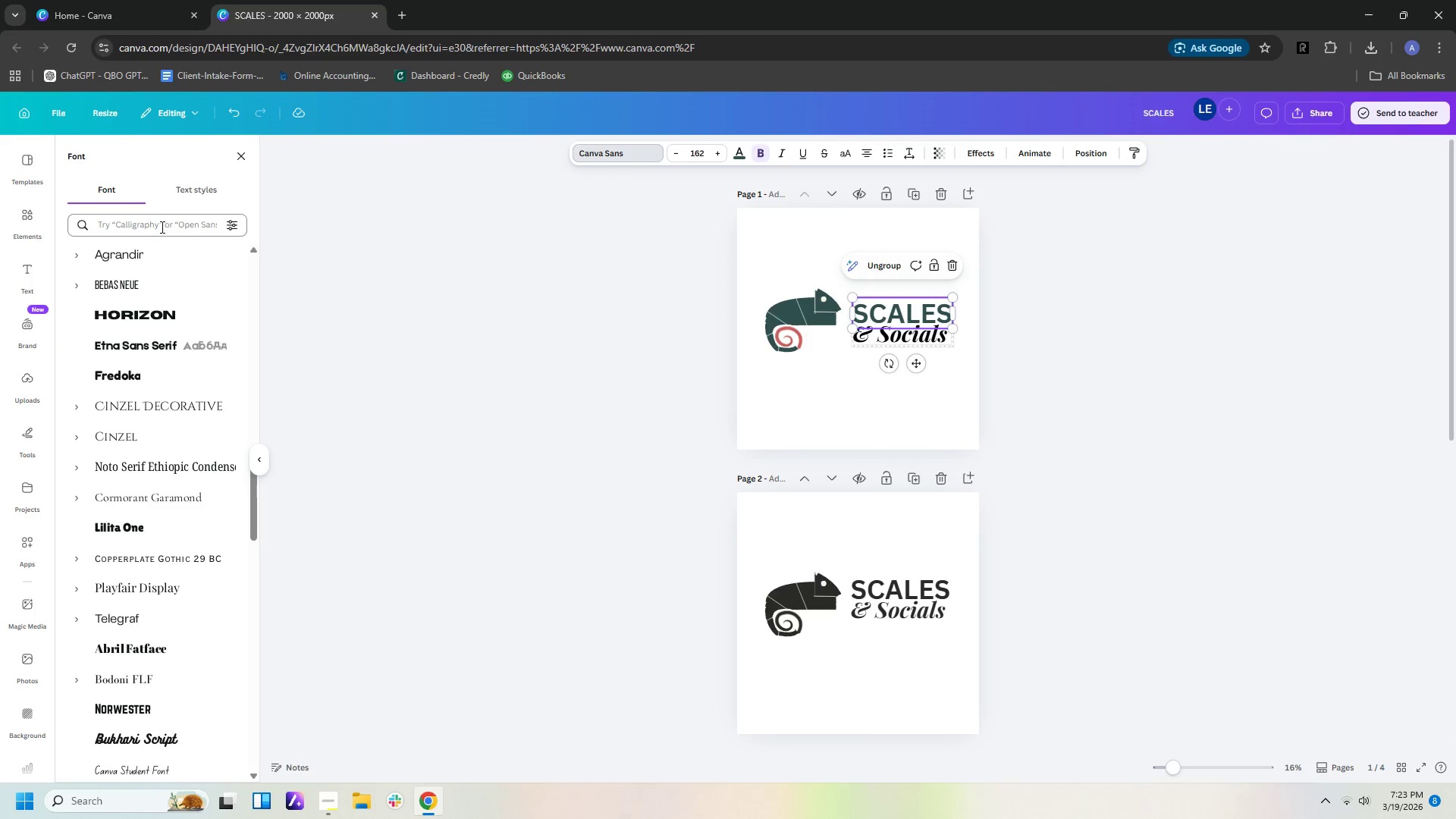 
left_click([163, 229])
 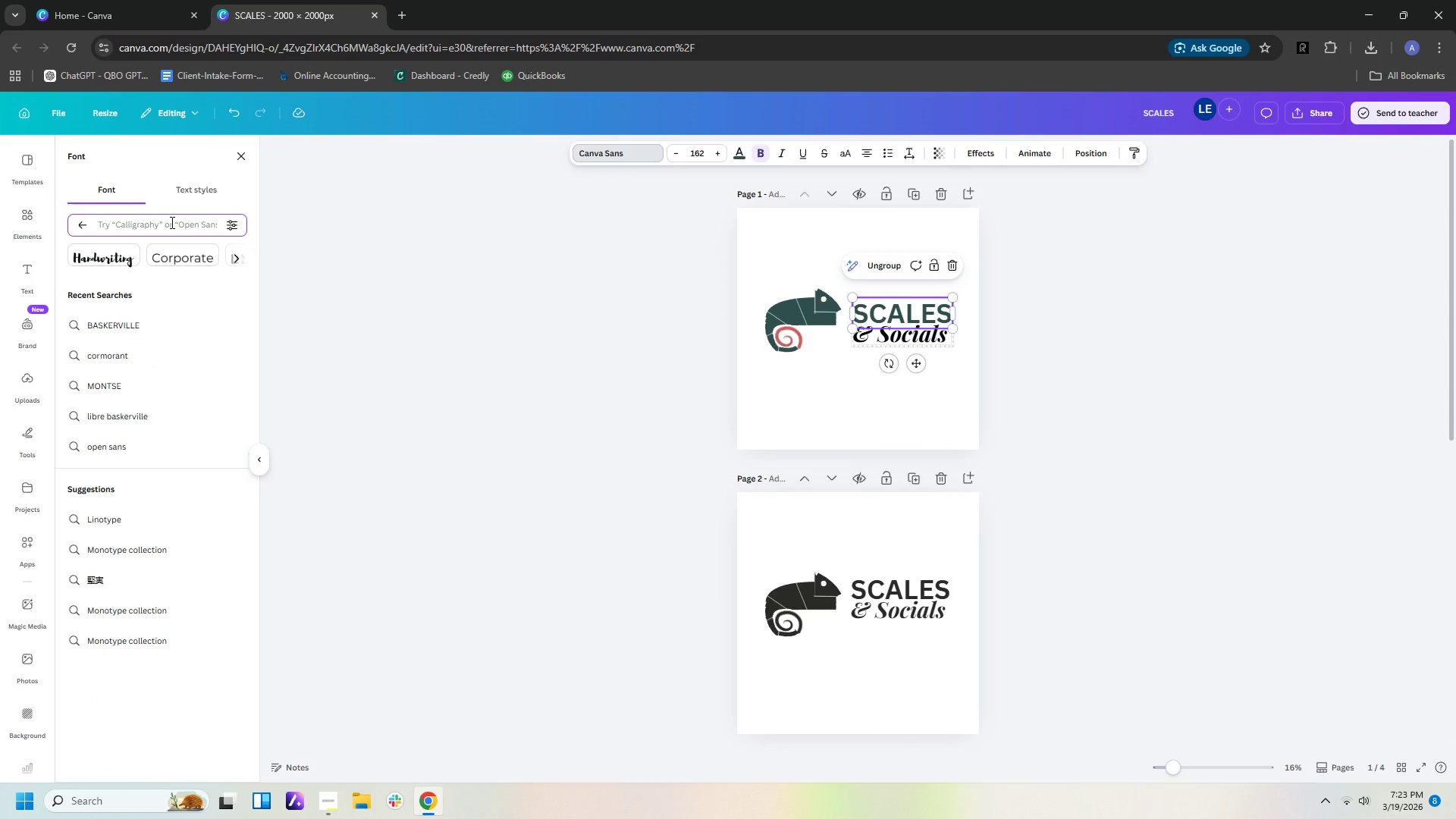 
type(sans serif)
 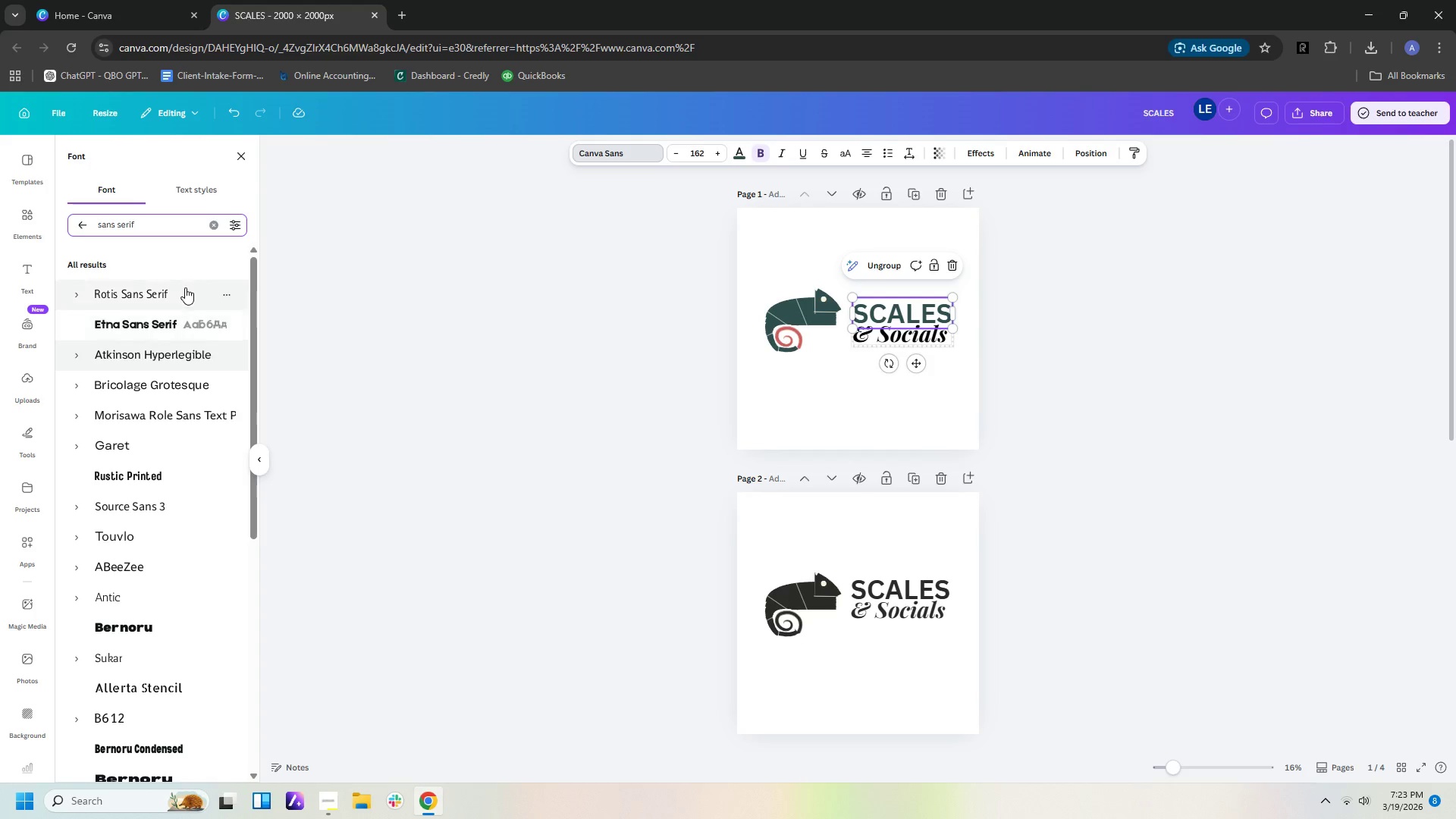 
left_click([185, 287])
 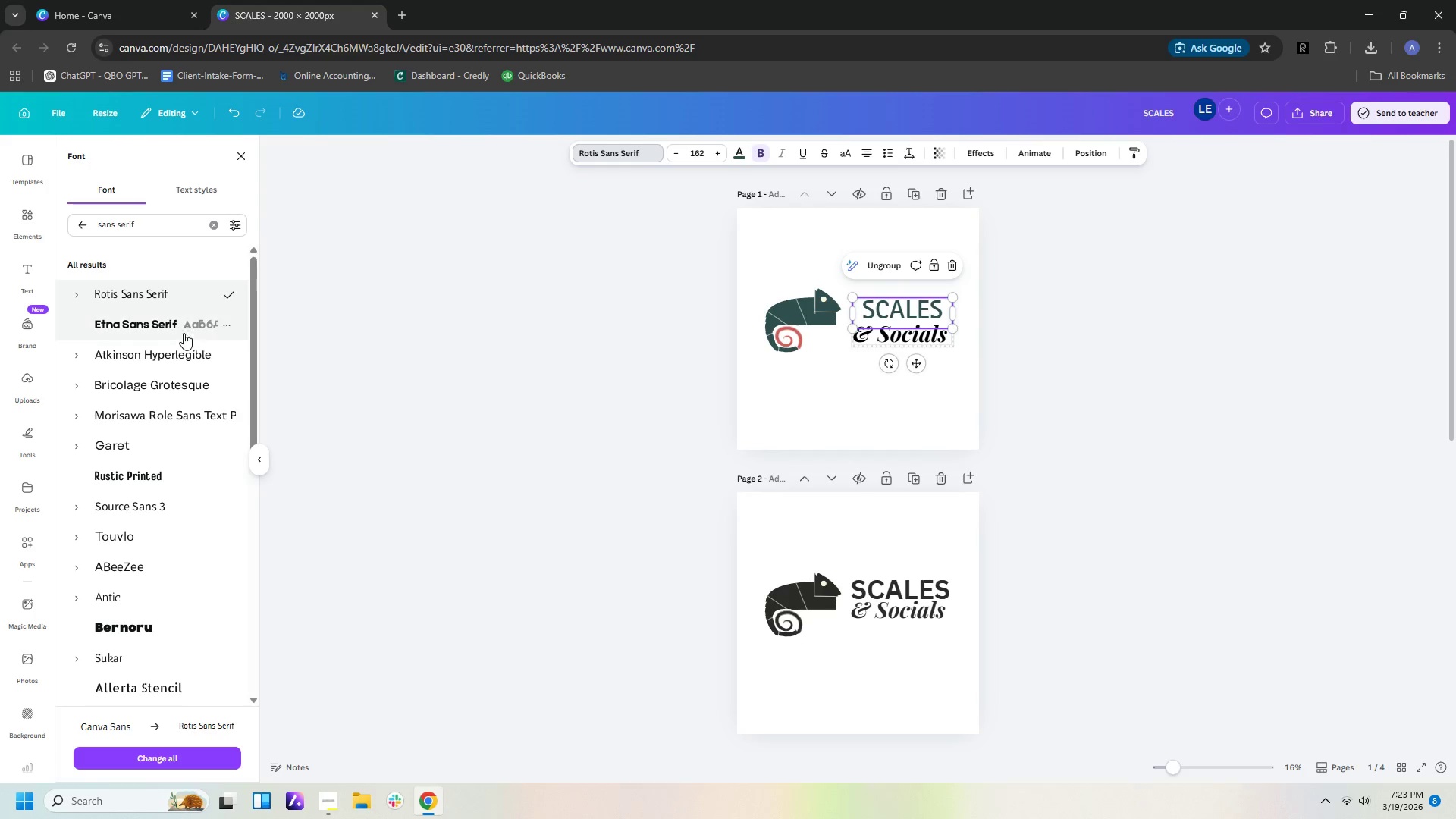 
left_click([169, 329])
 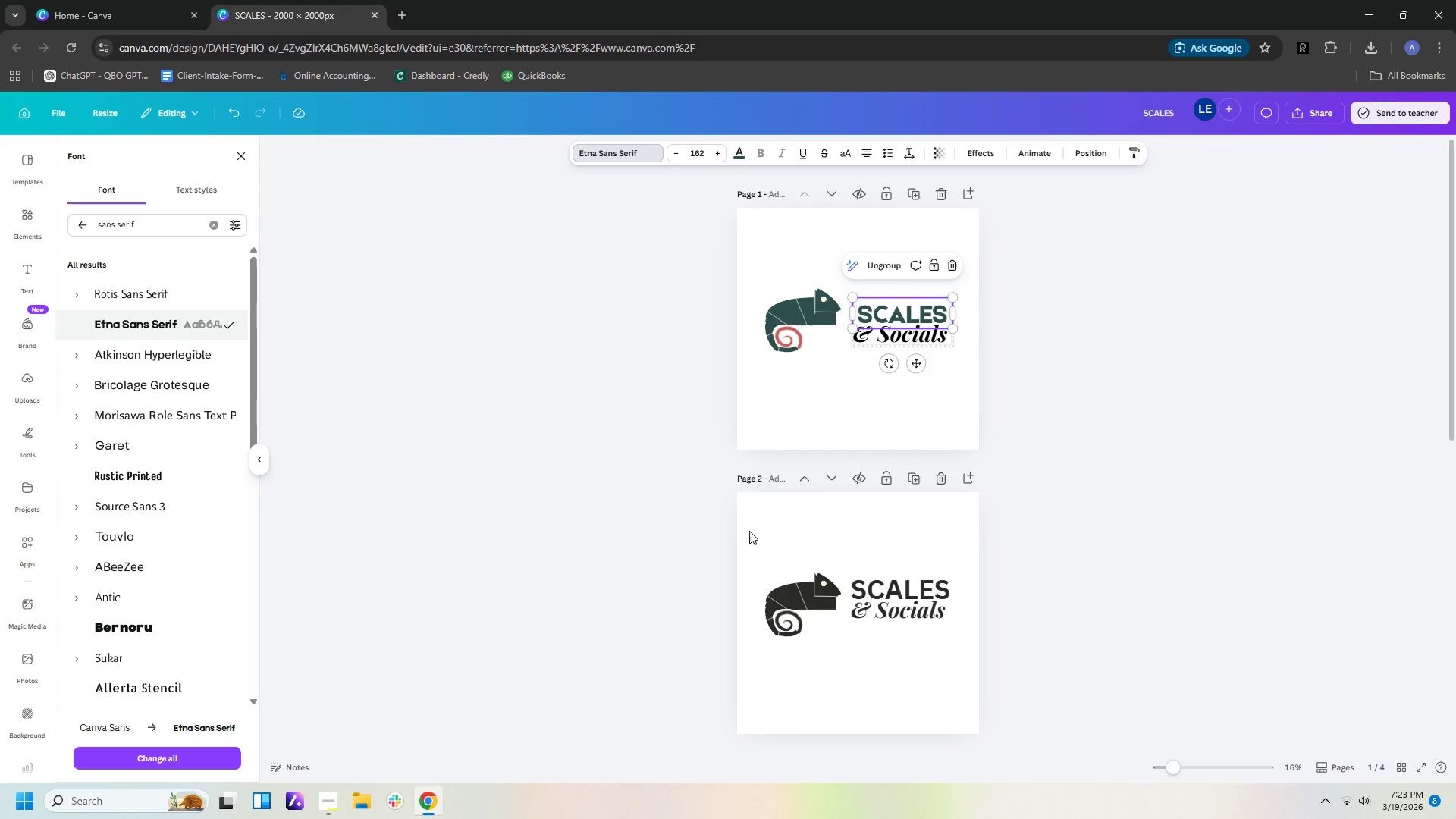 
left_click([902, 584])
 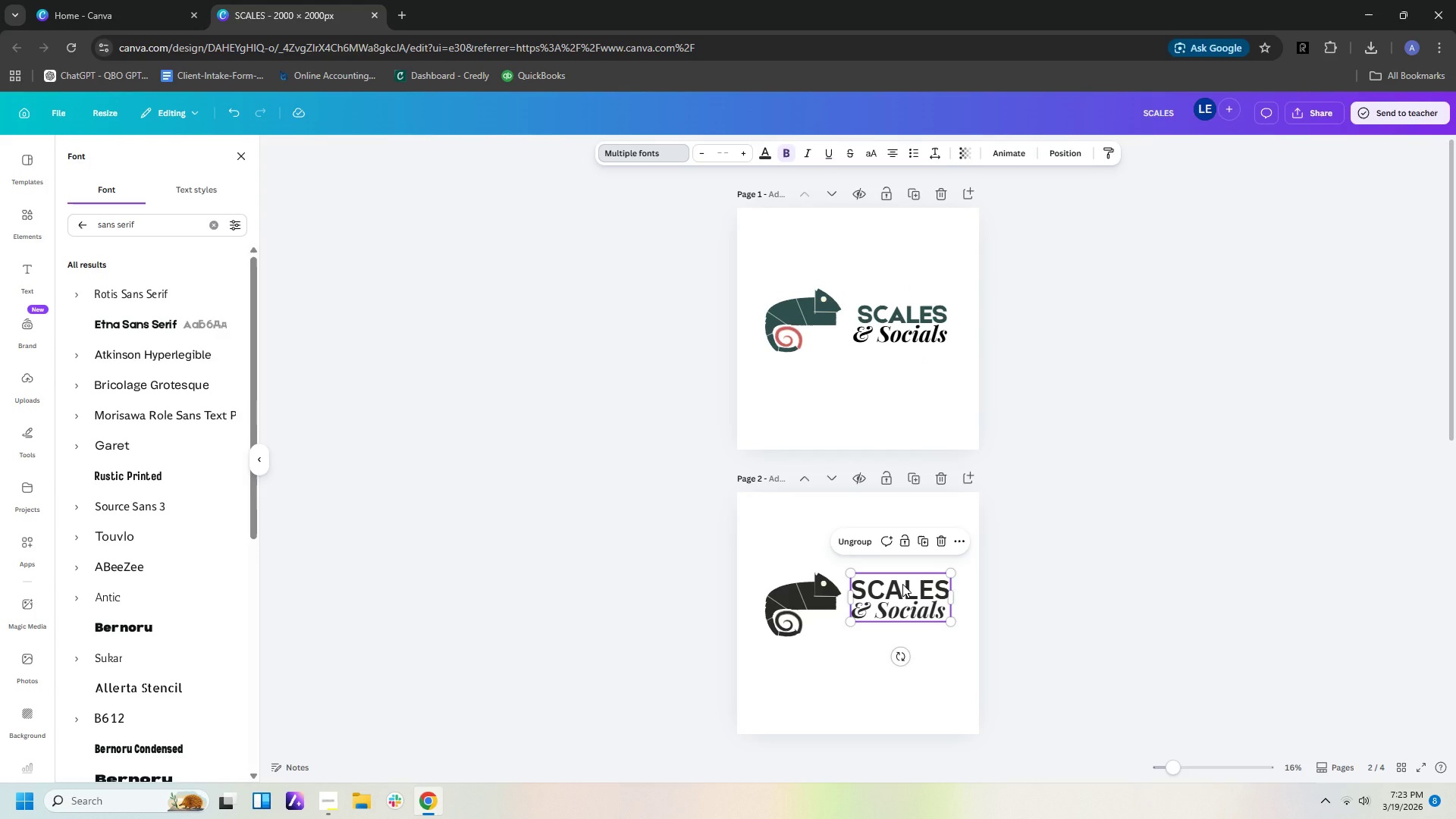 
left_click([902, 584])
 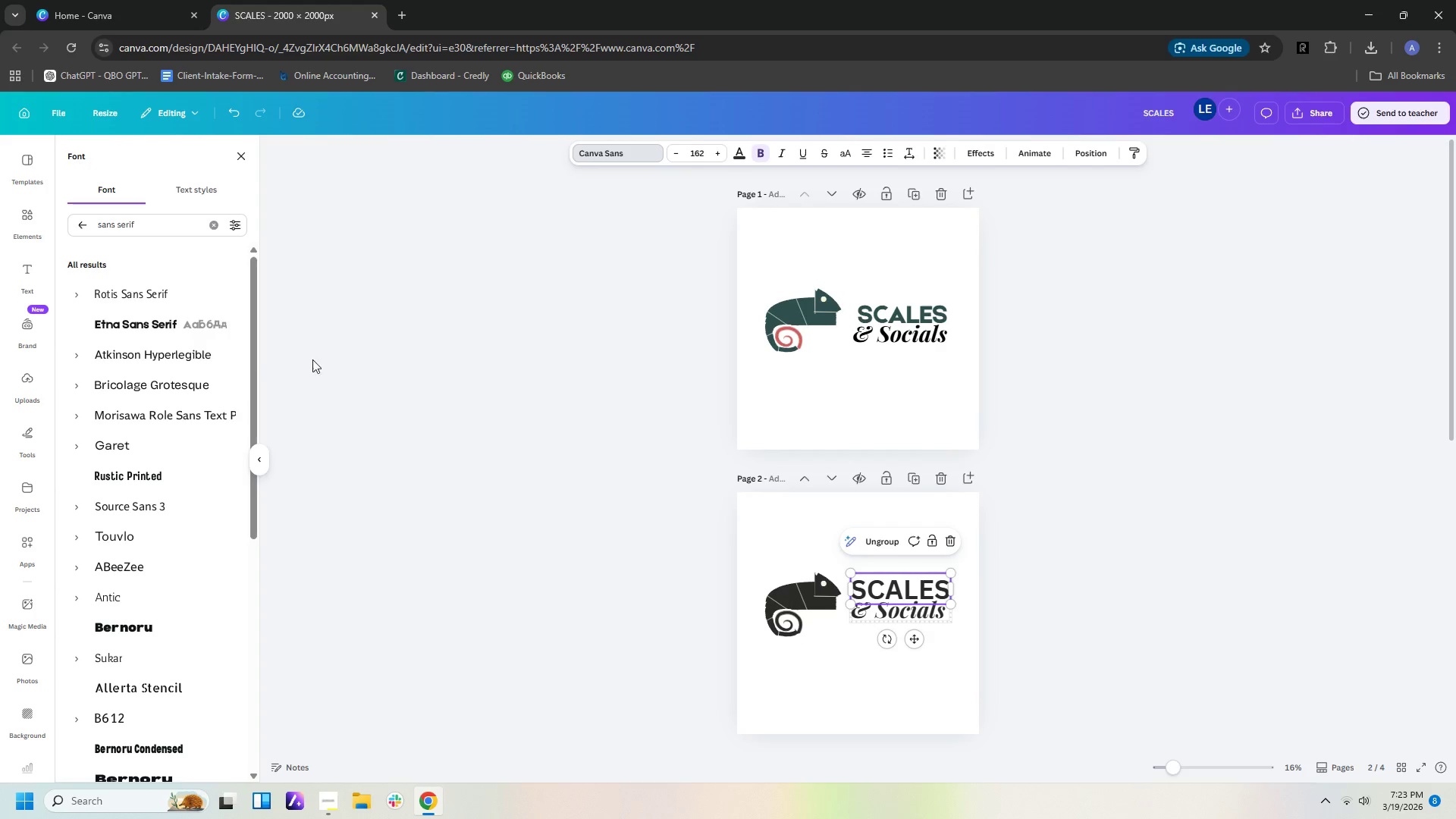 
left_click([134, 298])
 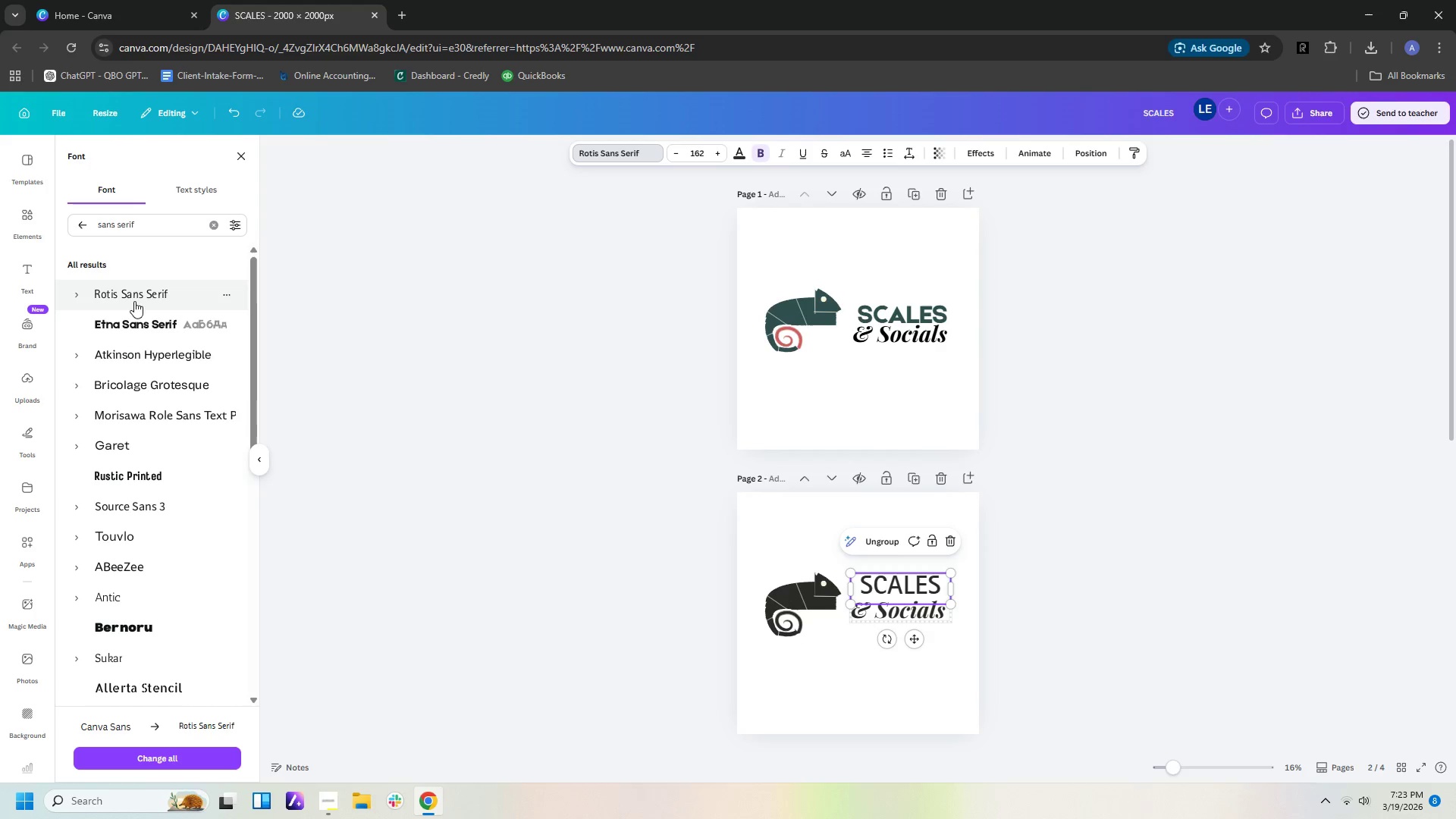 
scroll: coordinate [182, 504], scroll_direction: down, amount: 5.0
 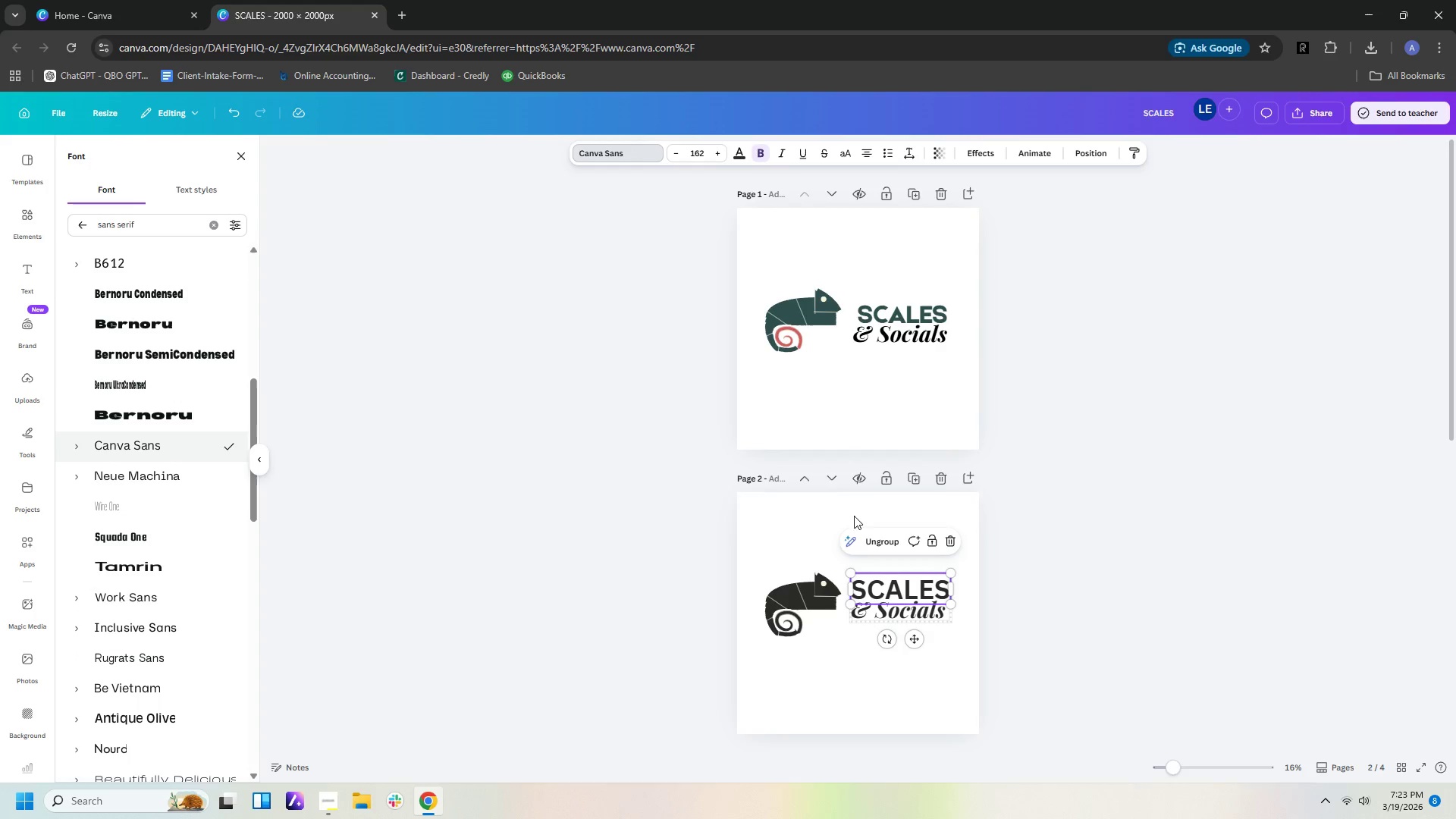 
left_click([878, 306])
 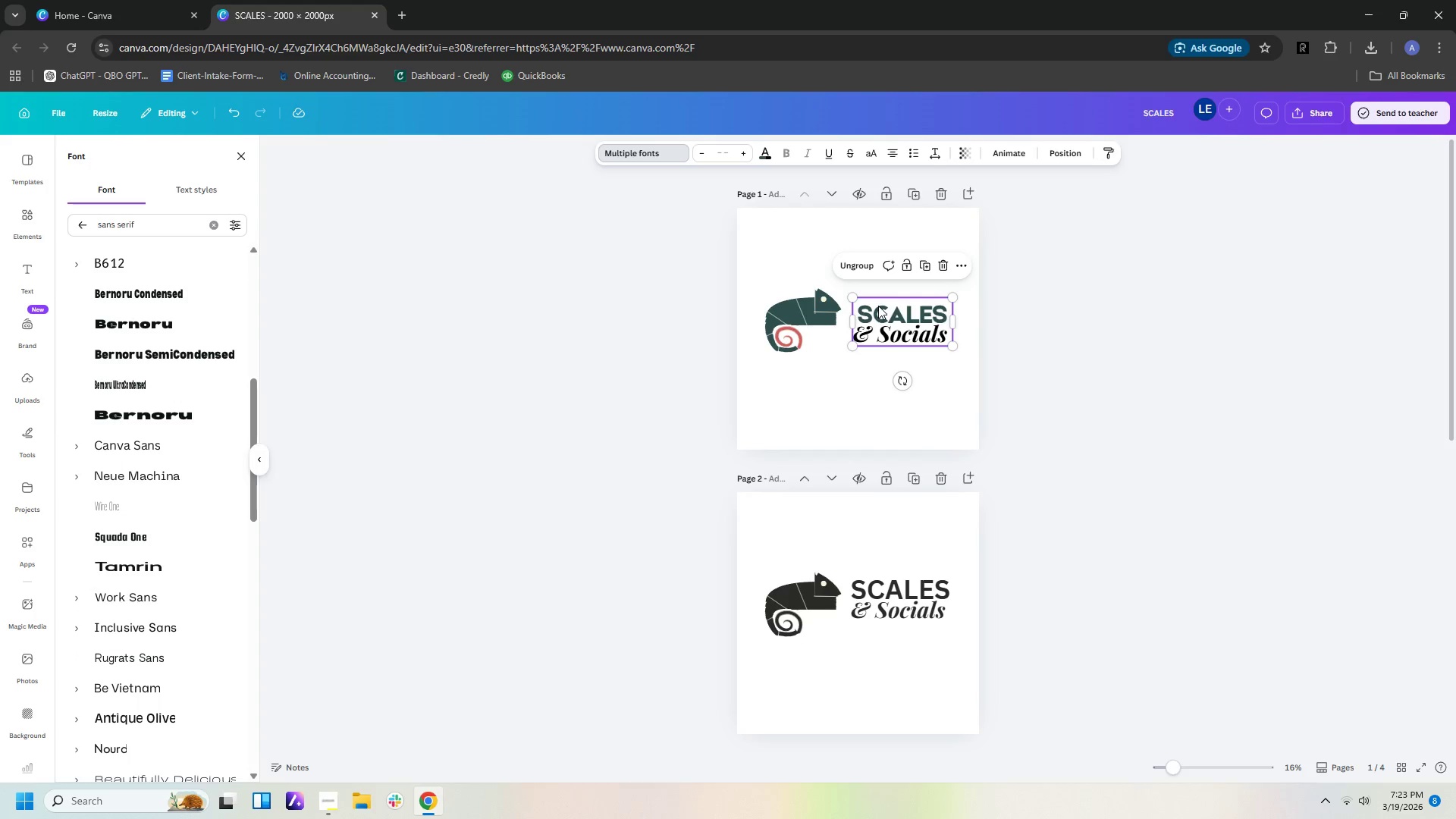 
left_click([878, 306])
 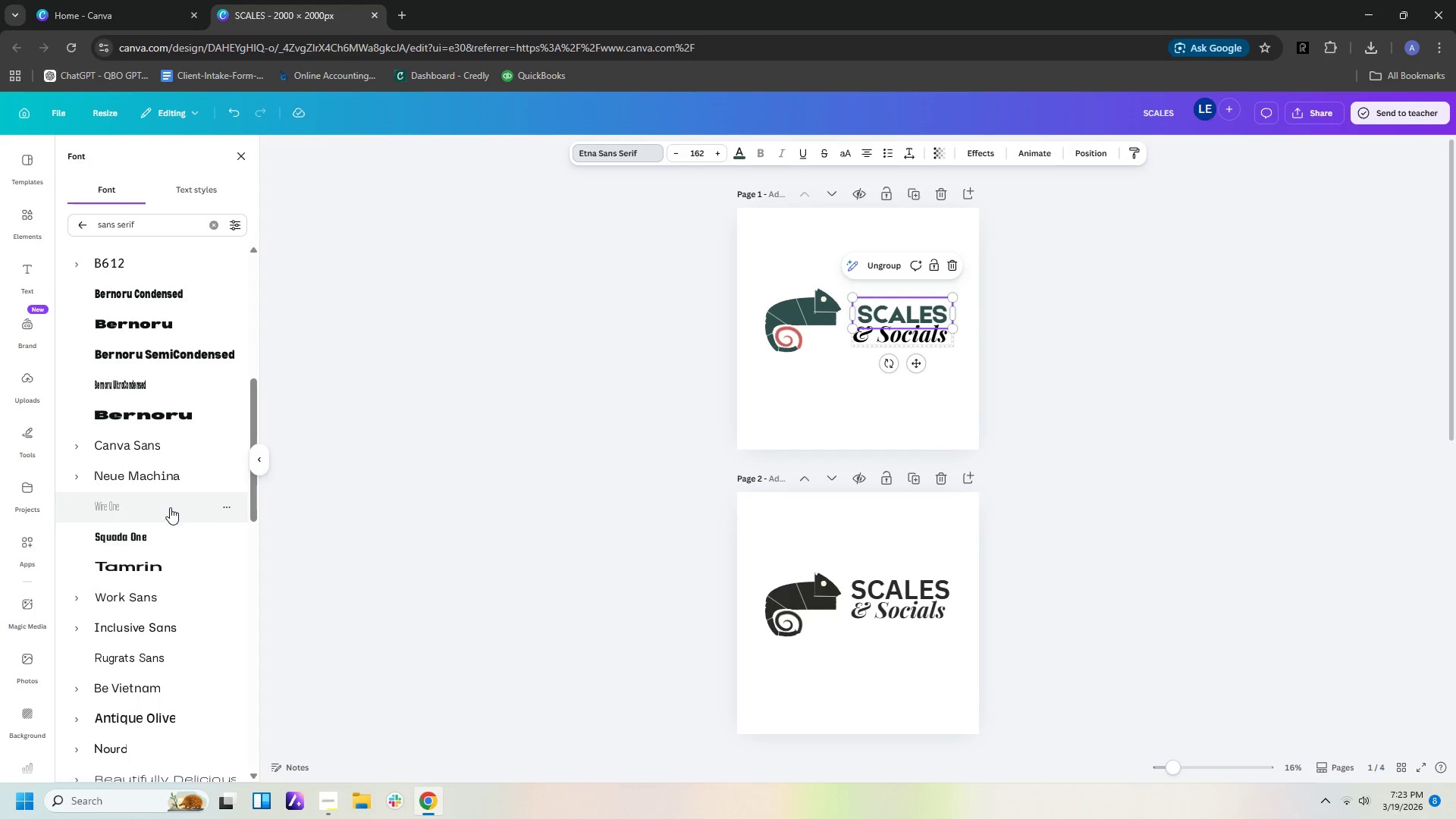 
left_click([162, 444])
 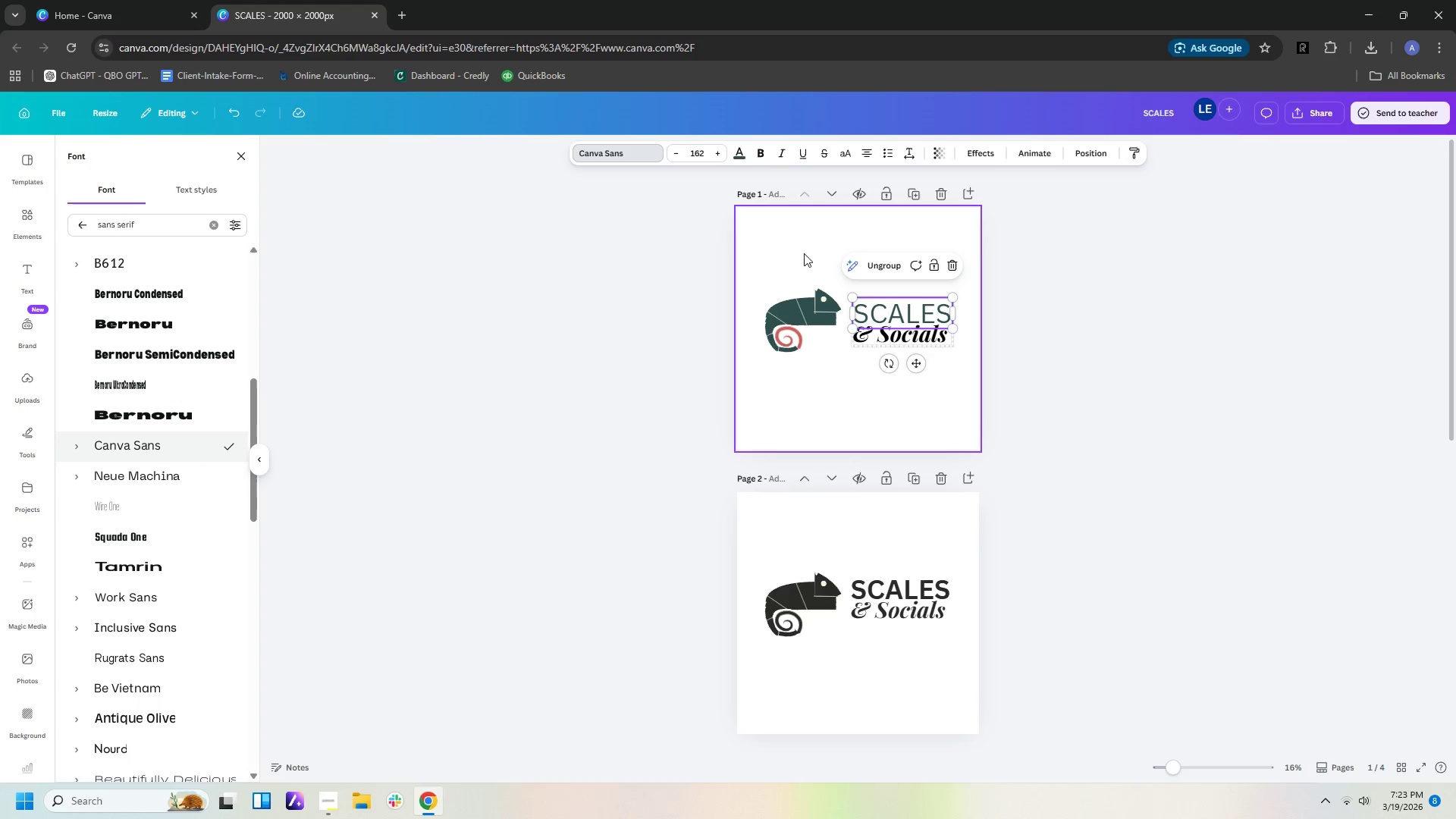 
left_click([758, 153])
 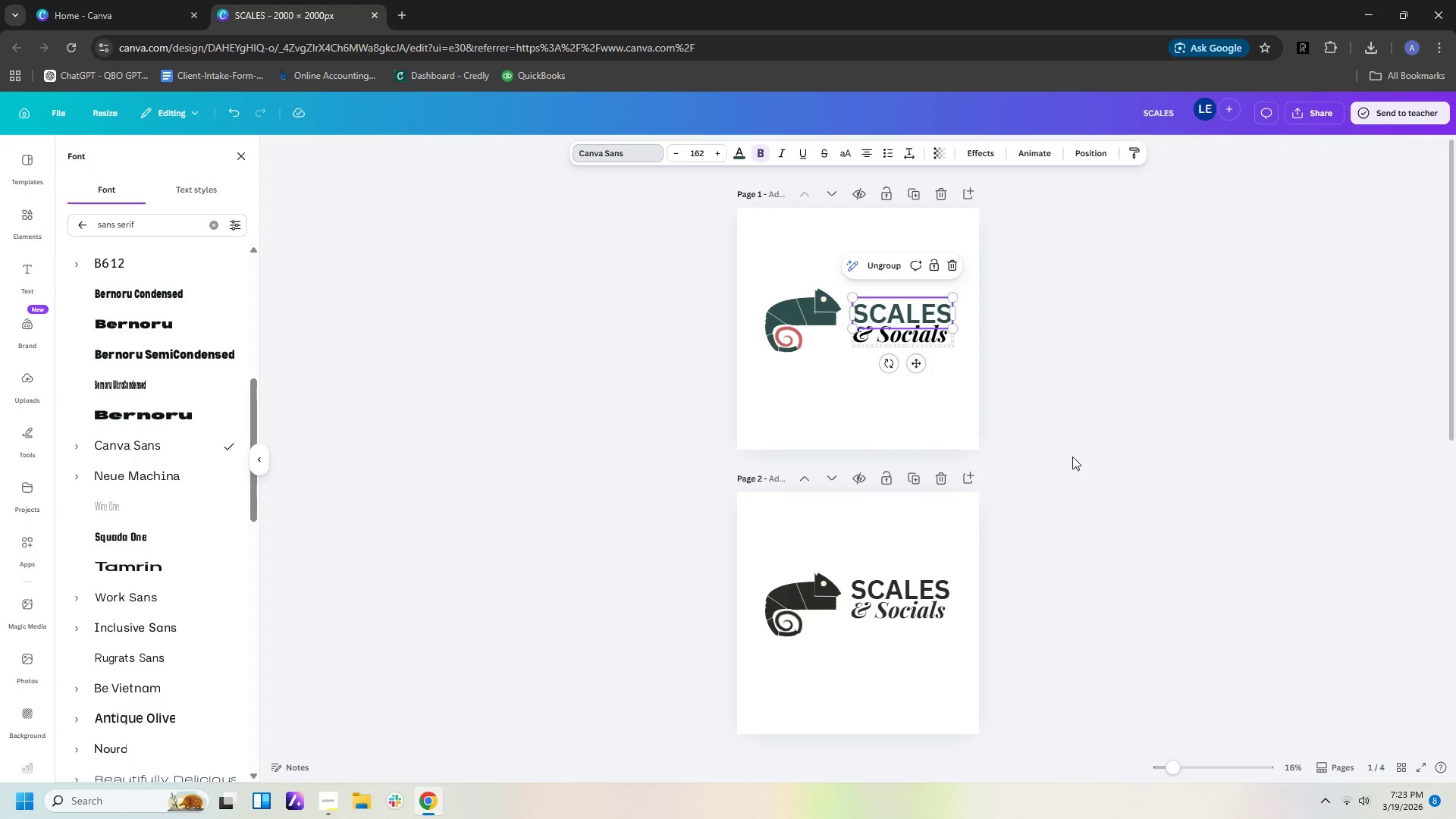 
left_click([1072, 457])
 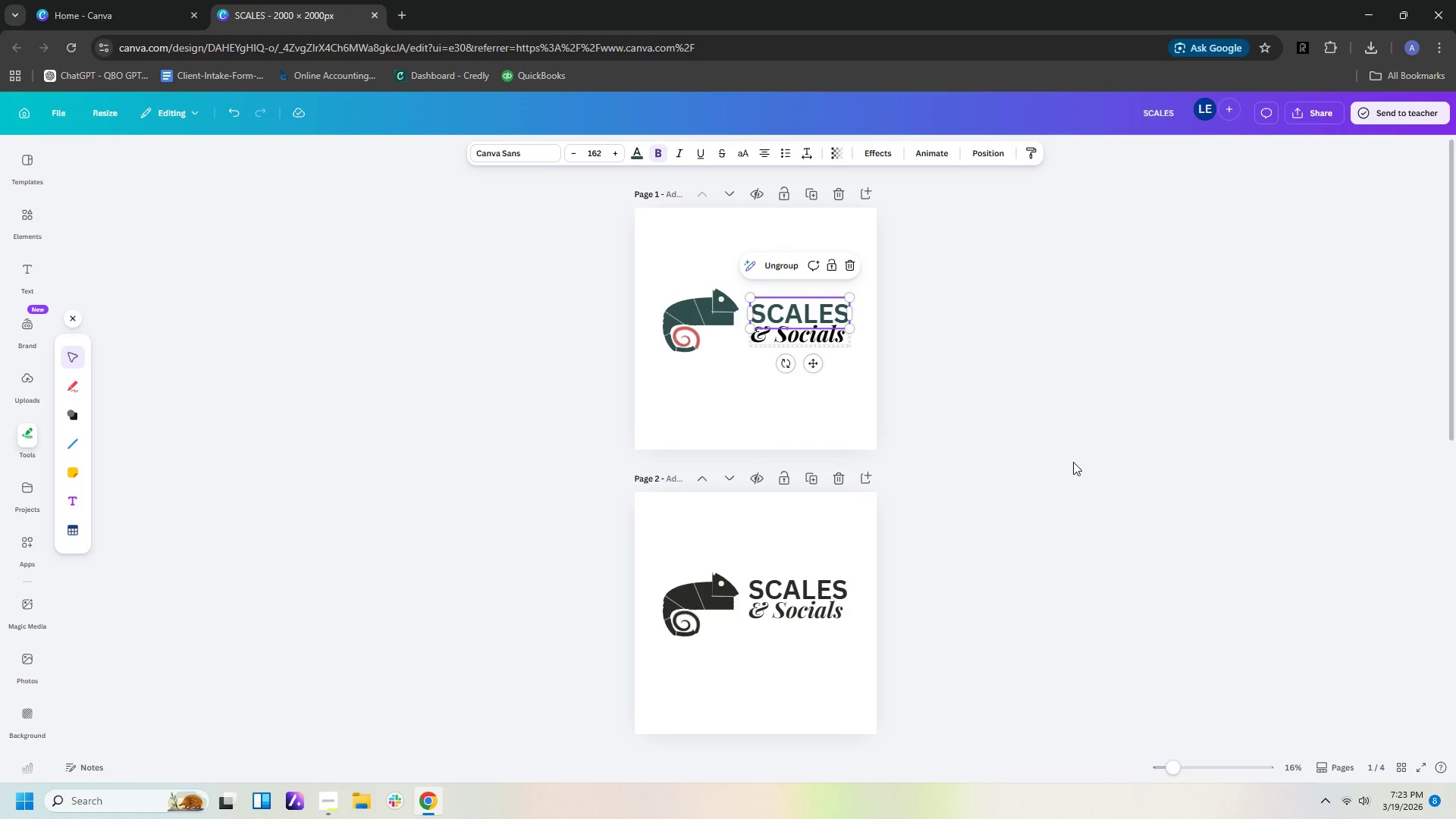 
left_click([1073, 462])
 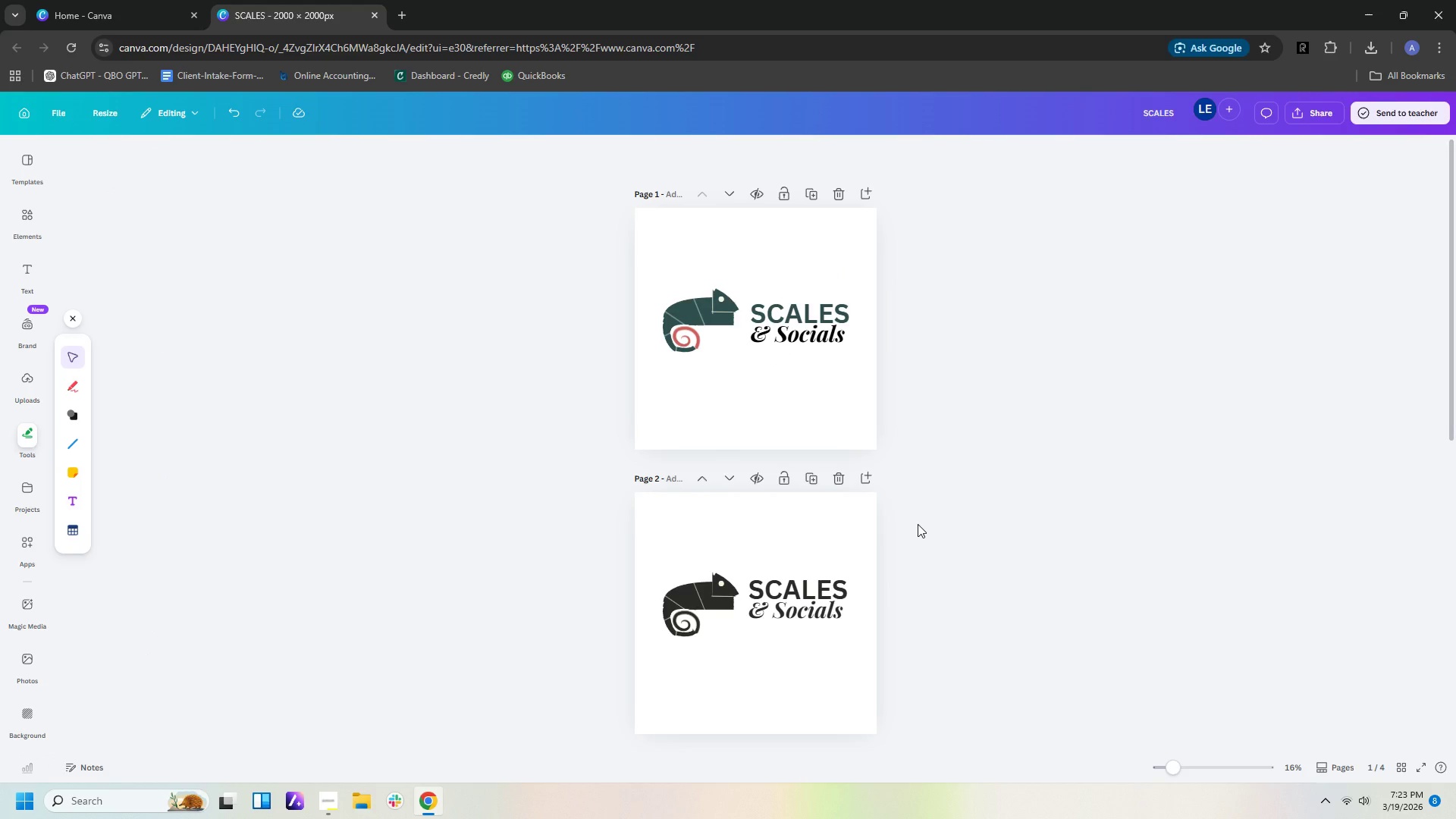 
scroll: coordinate [918, 524], scroll_direction: down, amount: 4.0
 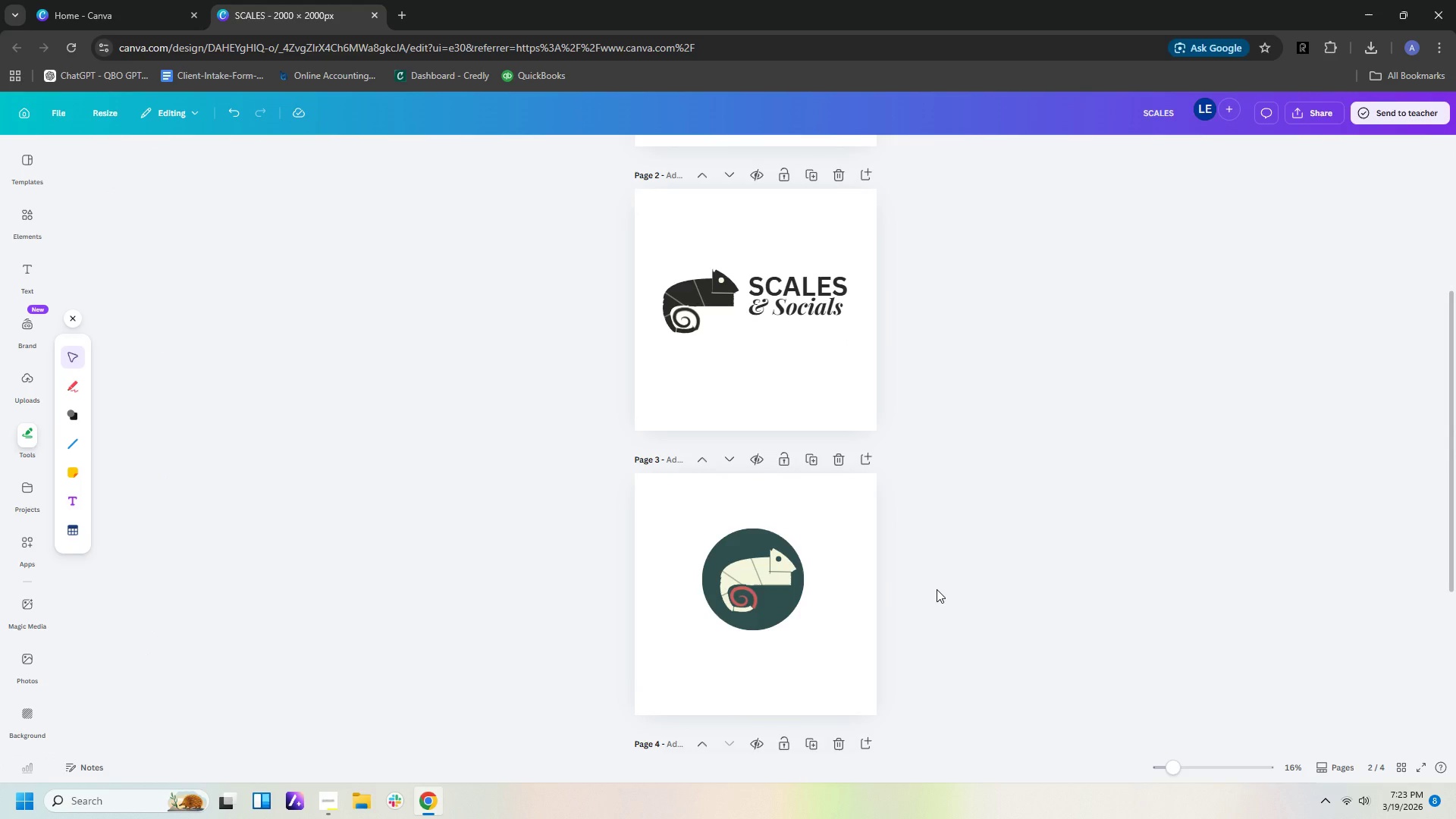 
left_click([937, 589])
 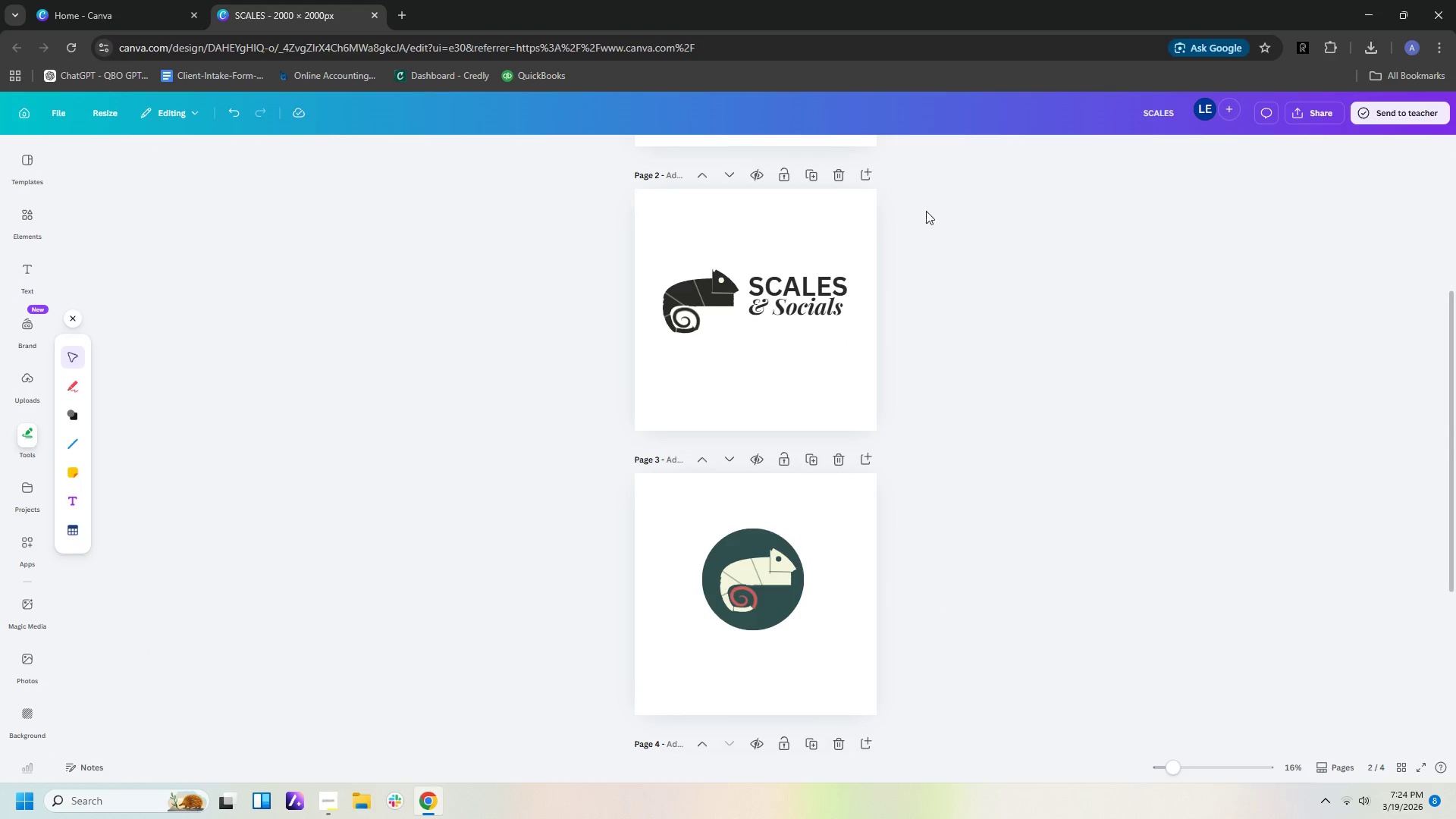 
left_click([1081, 632])
 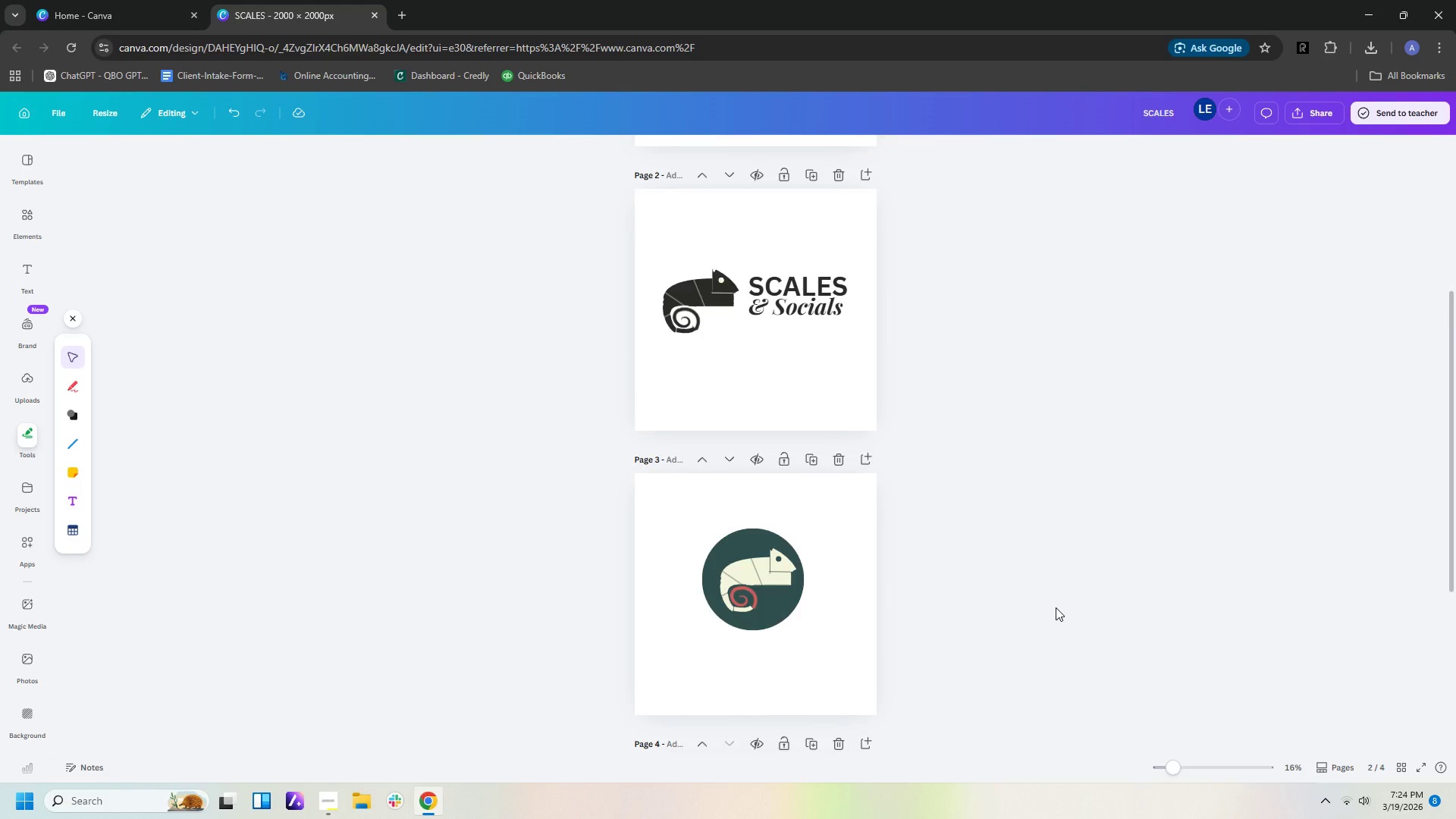 
scroll: coordinate [1055, 605], scroll_direction: down, amount: 4.0
 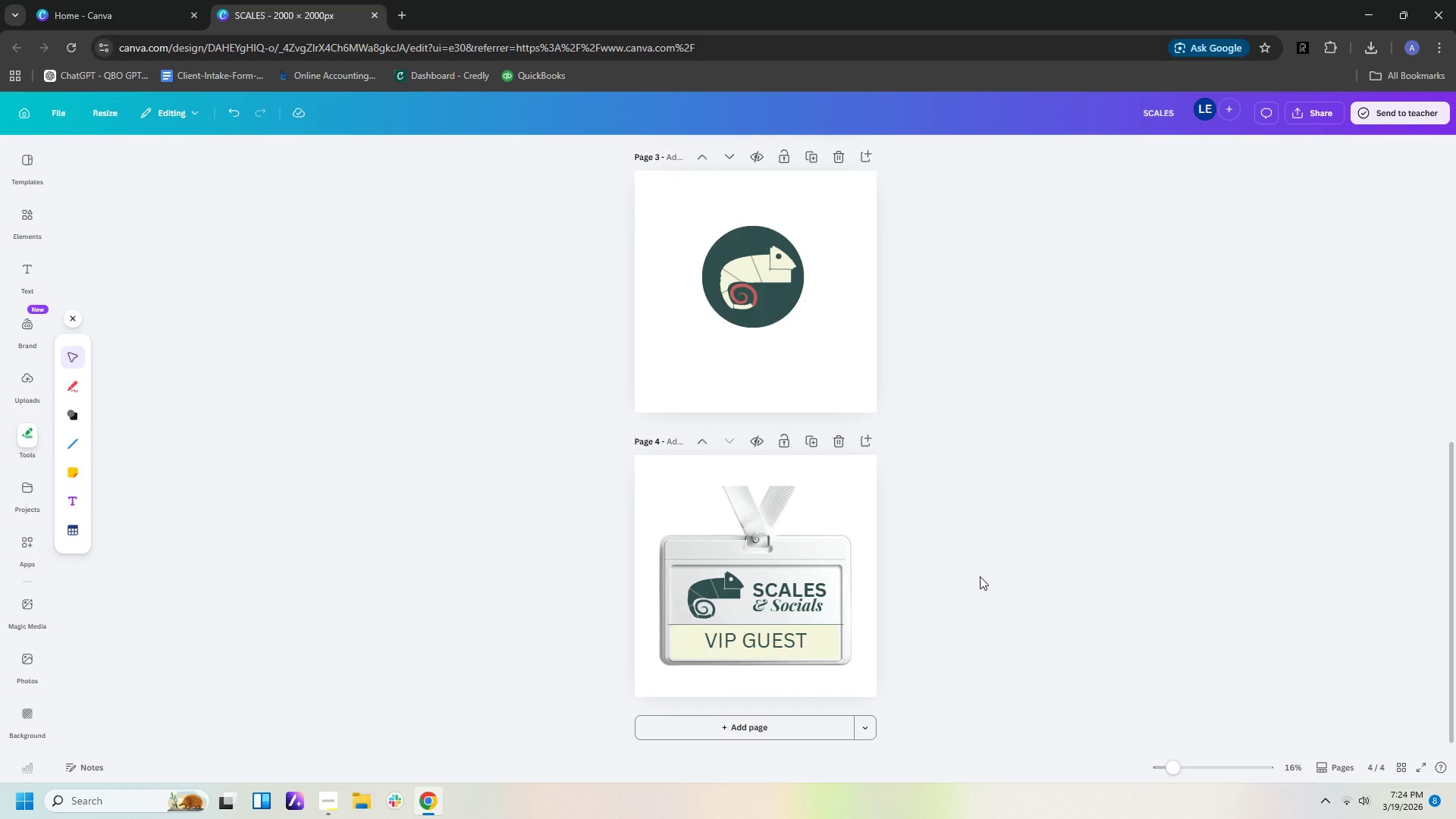 
wait(9.49)
 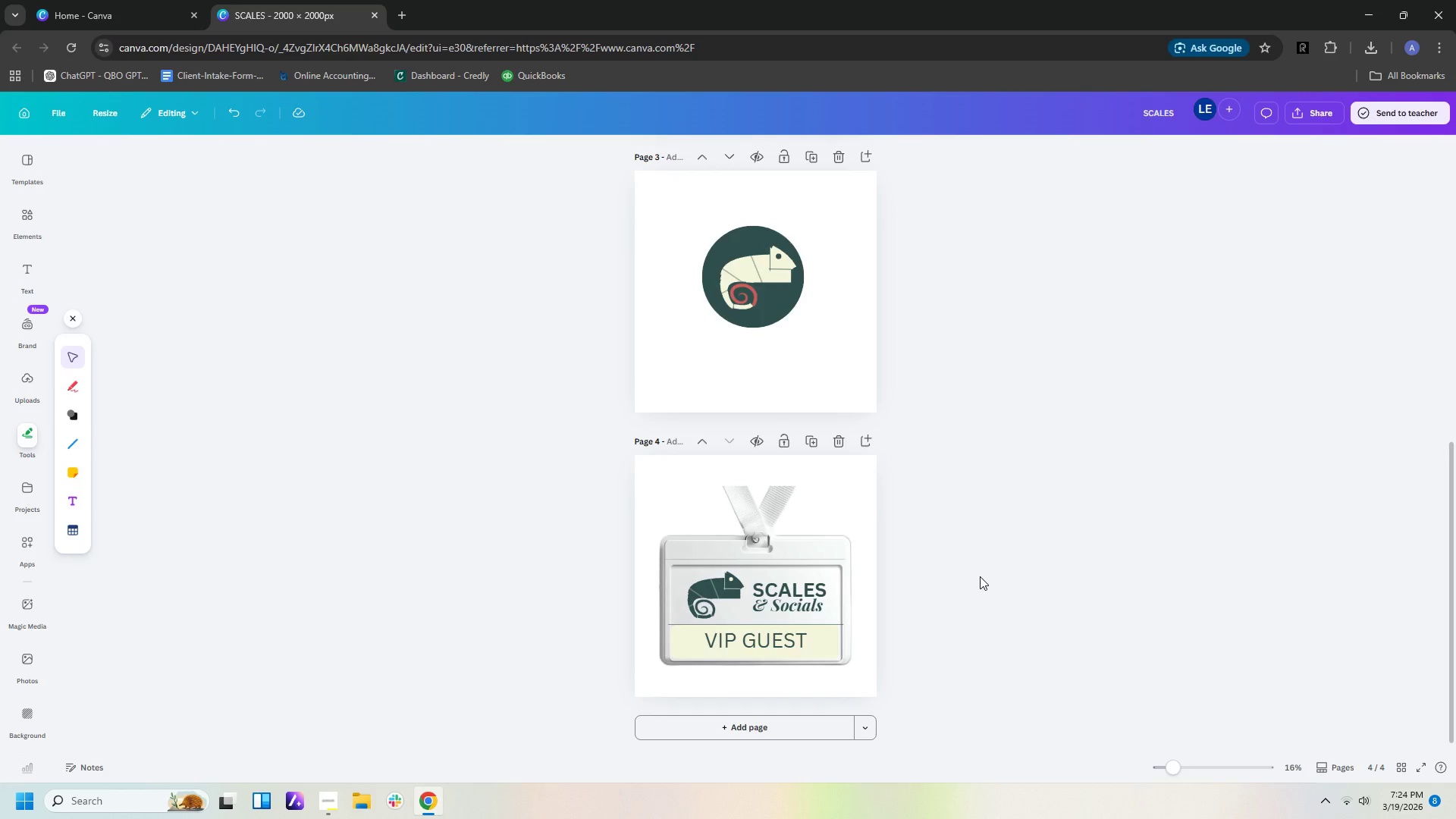 
scroll: coordinate [983, 571], scroll_direction: down, amount: 5.0
 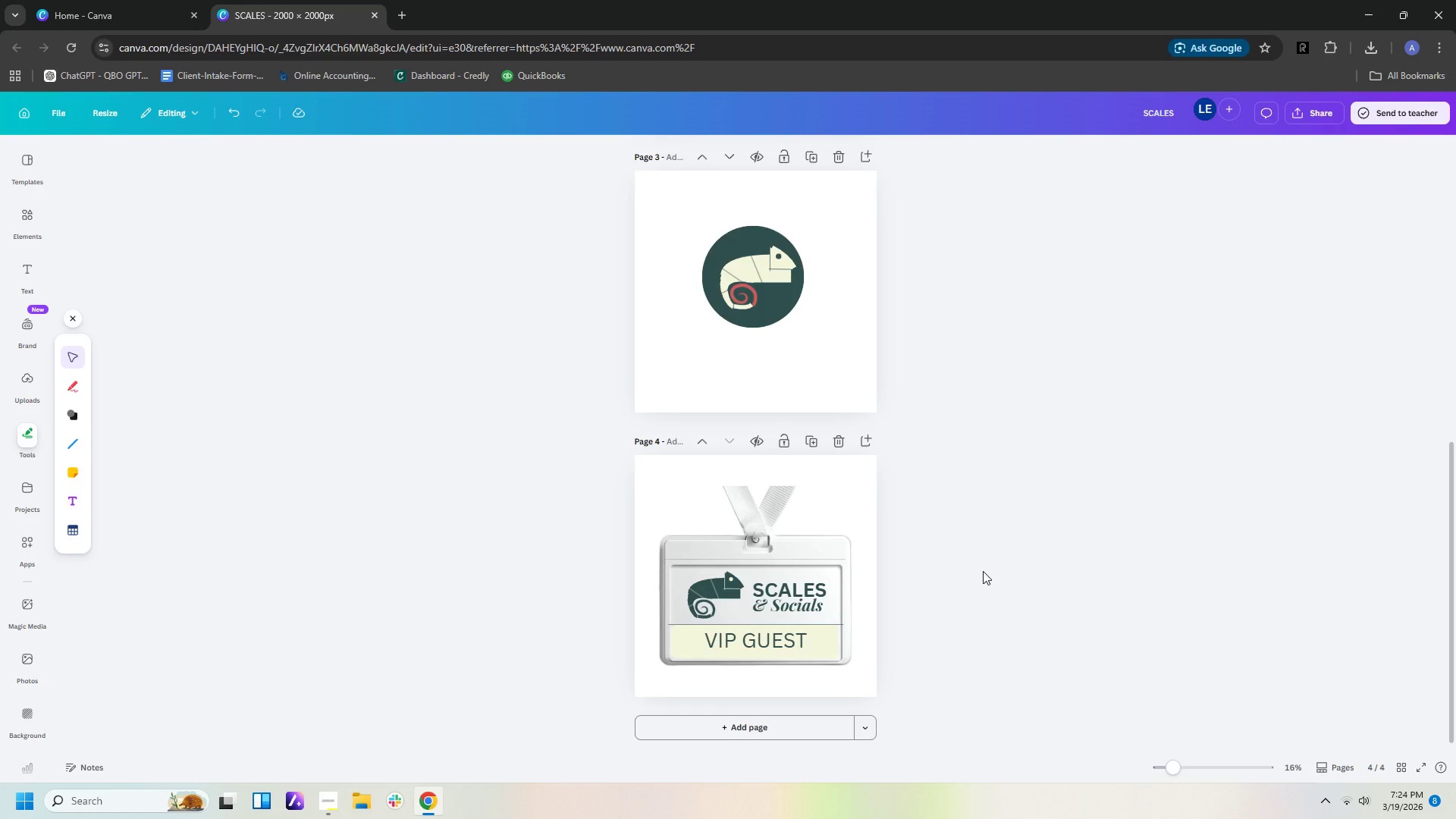 
scroll: coordinate [1249, 623], scroll_direction: up, amount: 16.0
 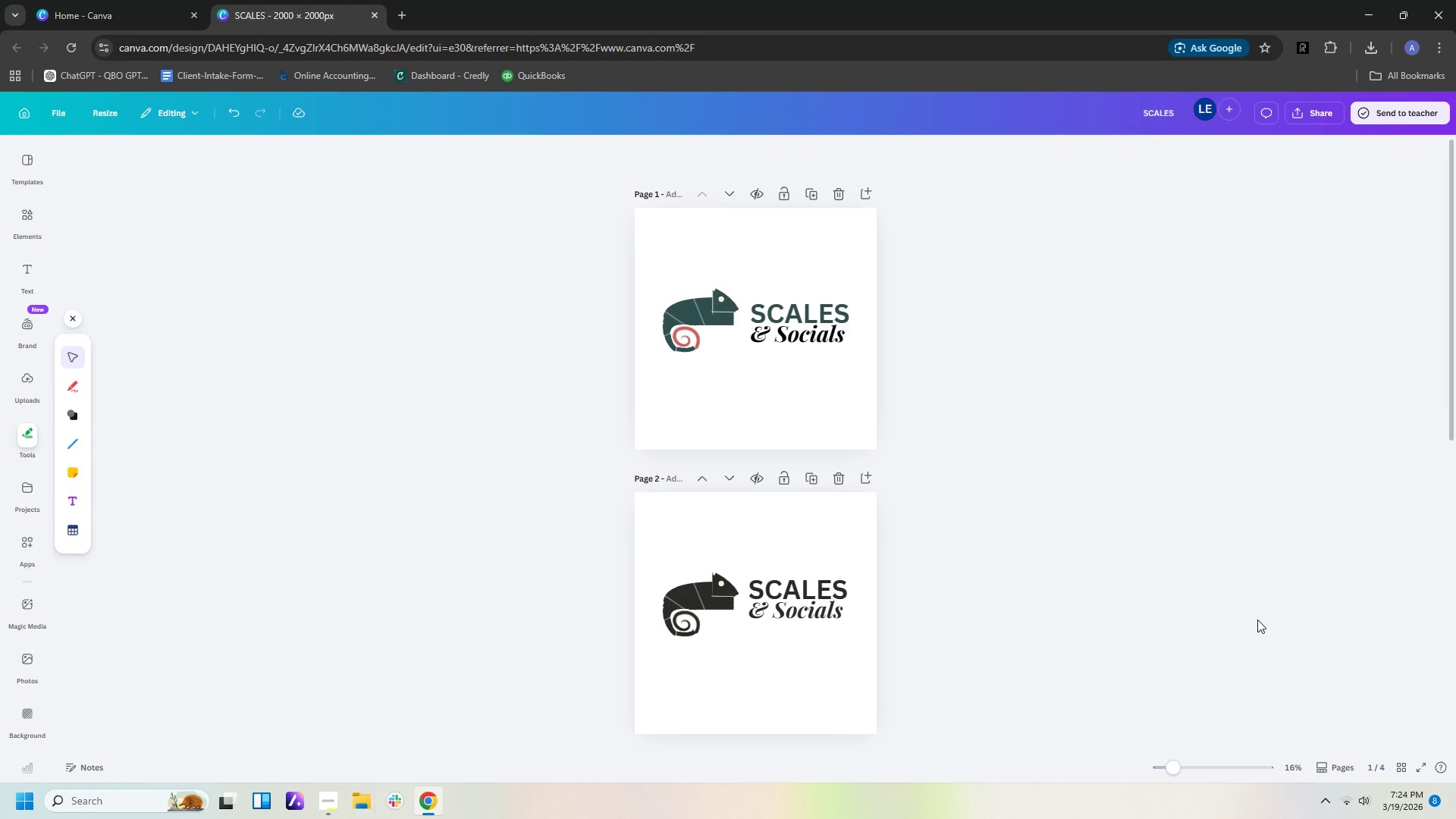 
scroll: coordinate [1257, 620], scroll_direction: down, amount: 3.0
 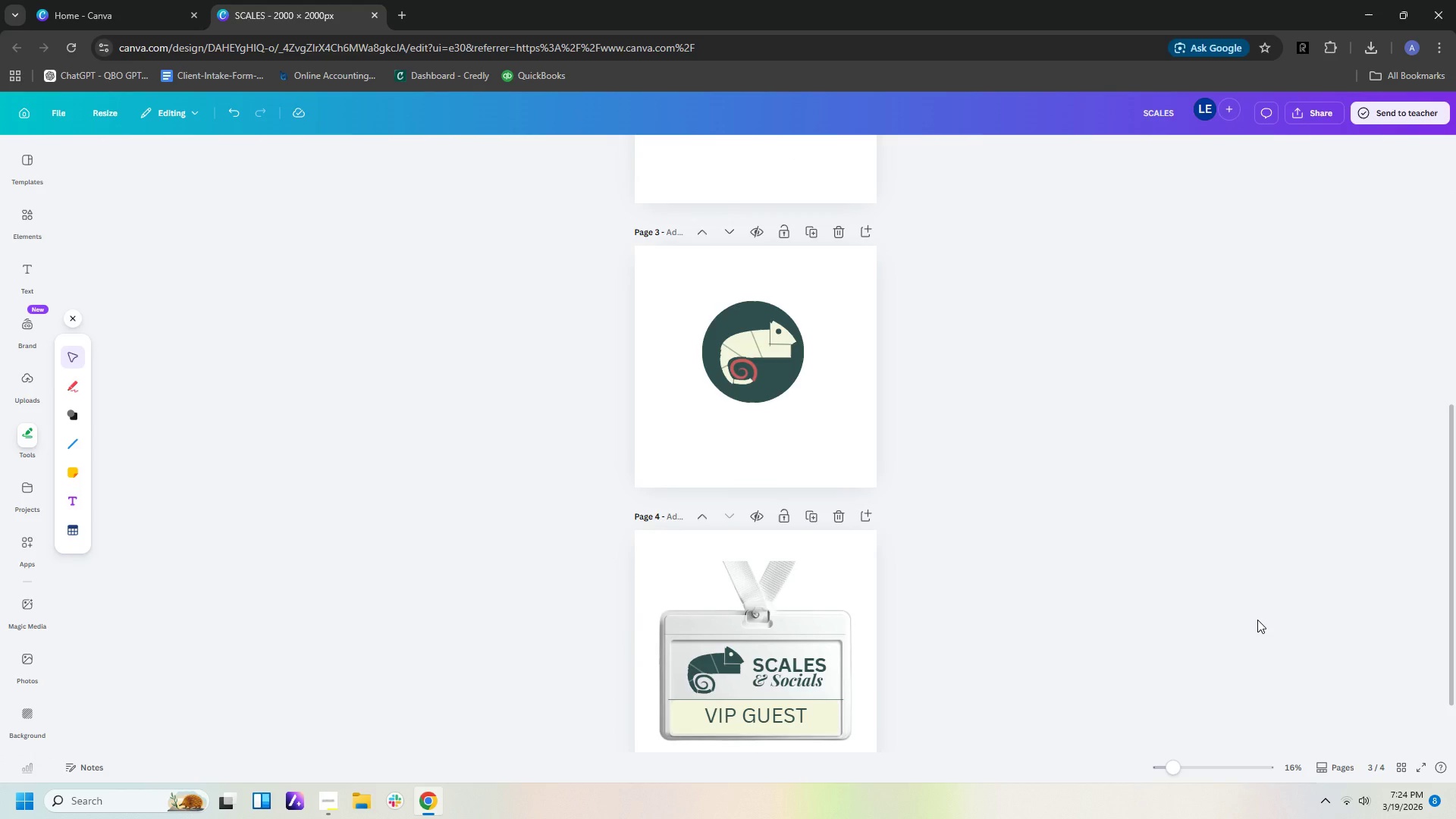 
scroll: coordinate [1257, 620], scroll_direction: up, amount: 2.0
 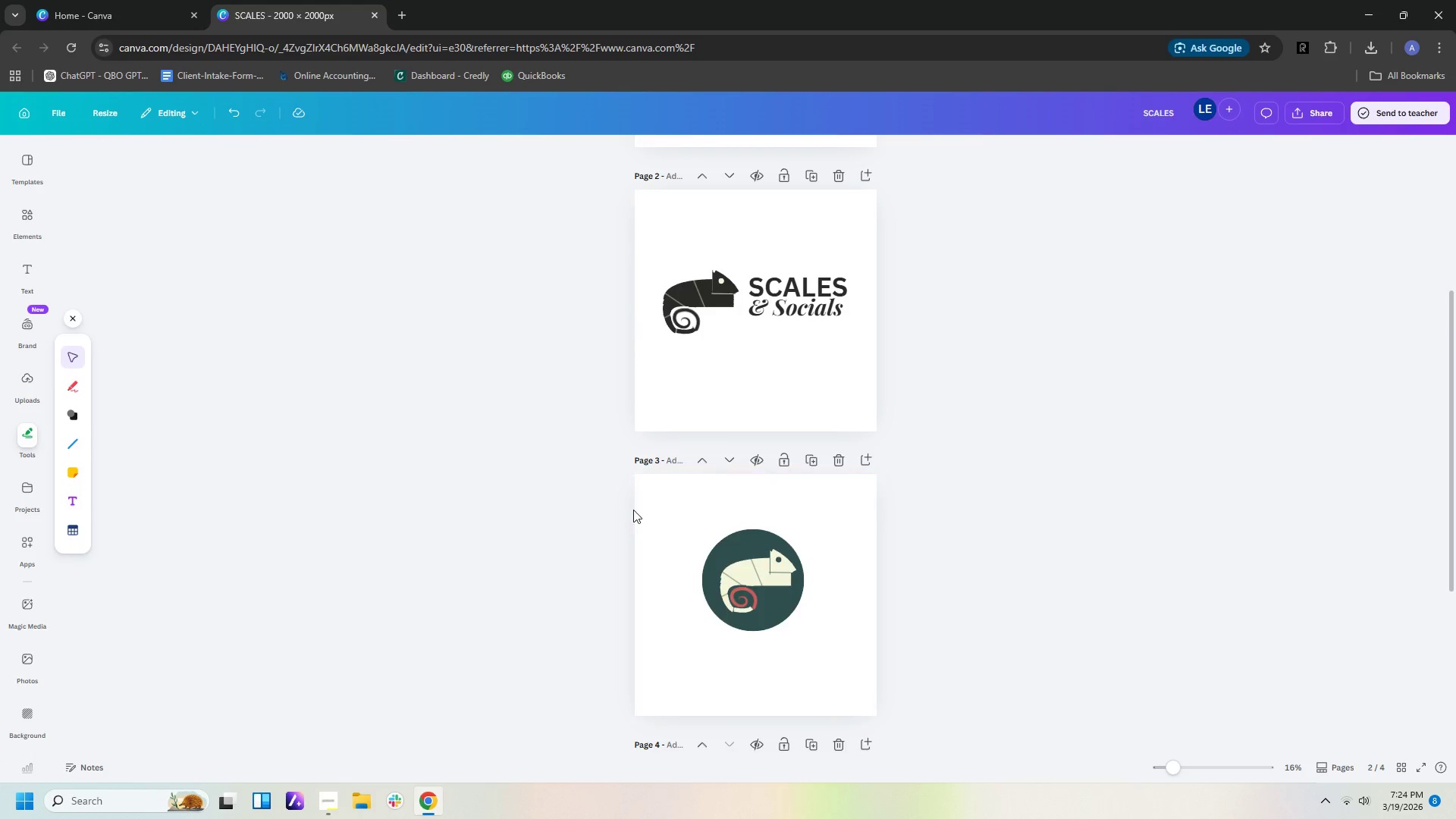 
wait(5.81)
 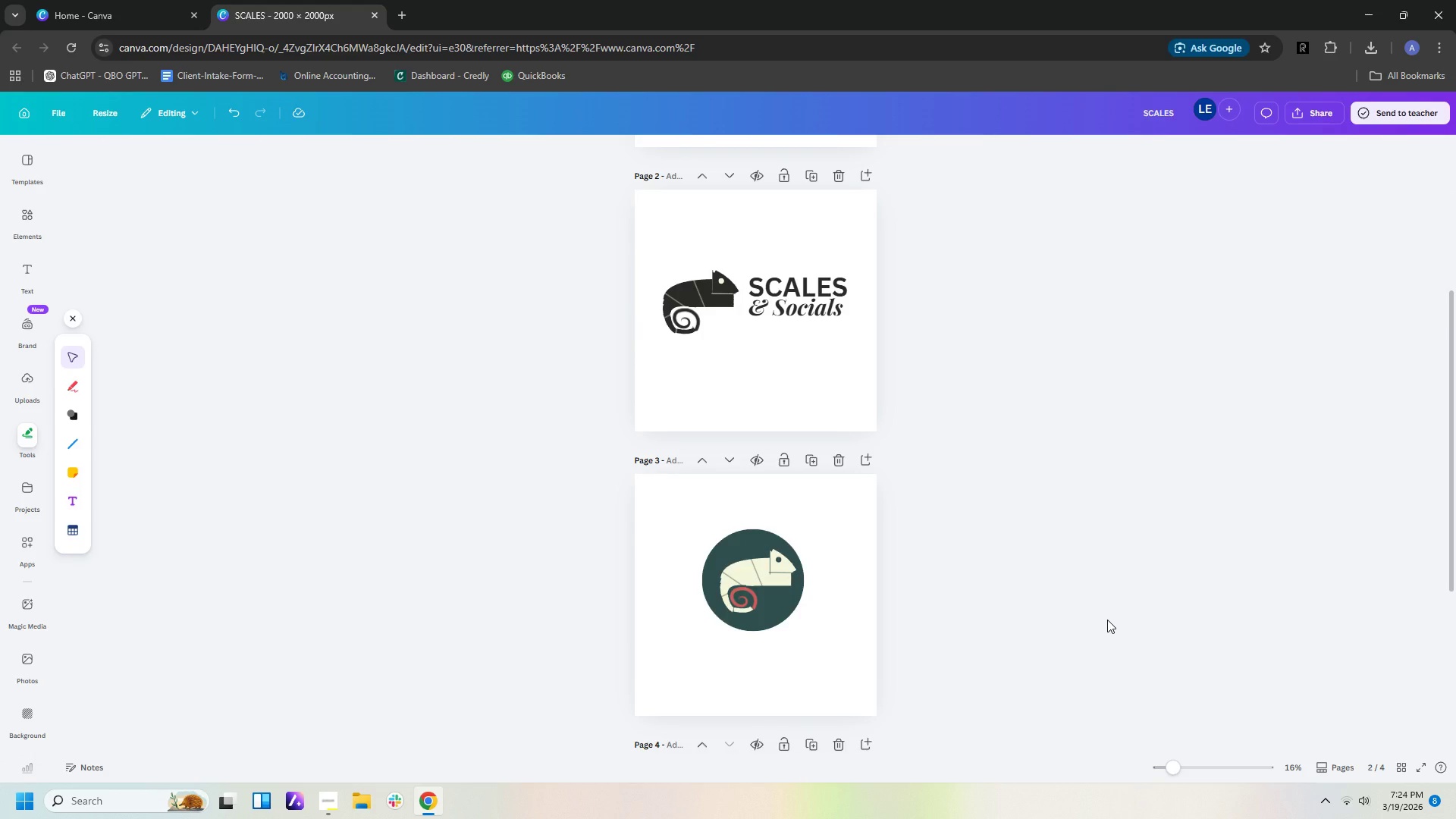 
scroll: coordinate [685, 519], scroll_direction: up, amount: 3.0
 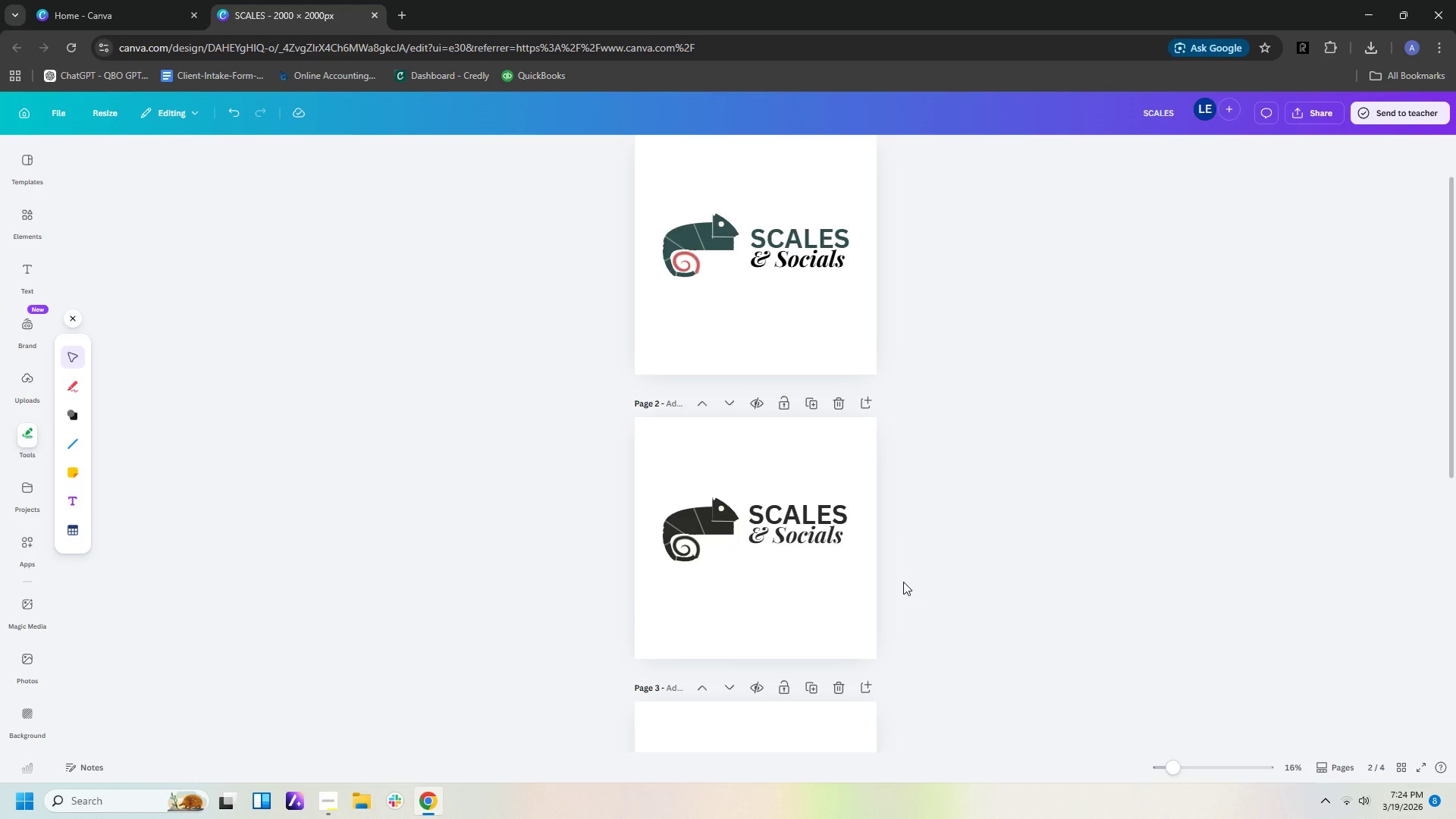 
wait(9.35)
 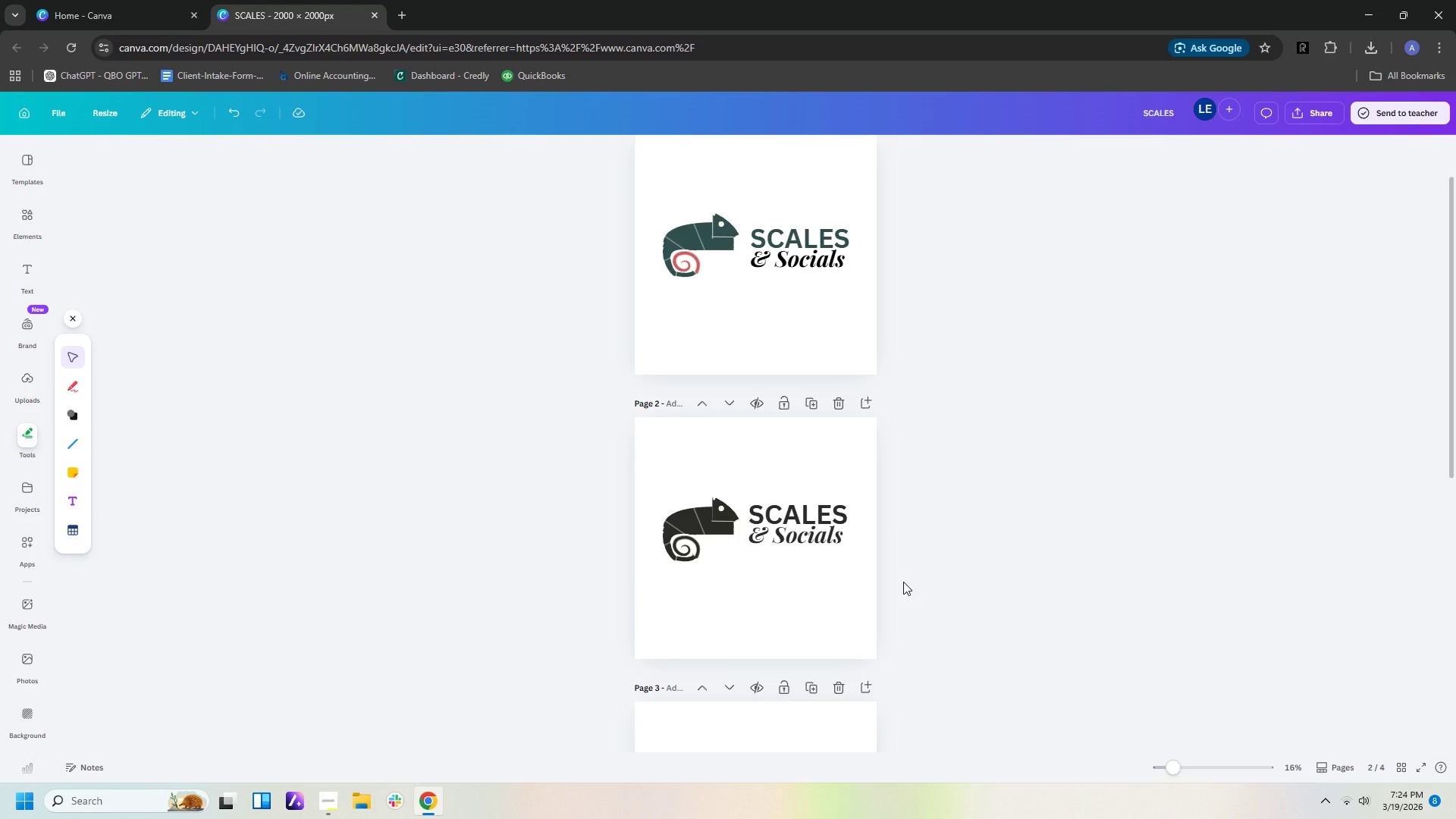 
scroll: coordinate [958, 614], scroll_direction: up, amount: 7.0
 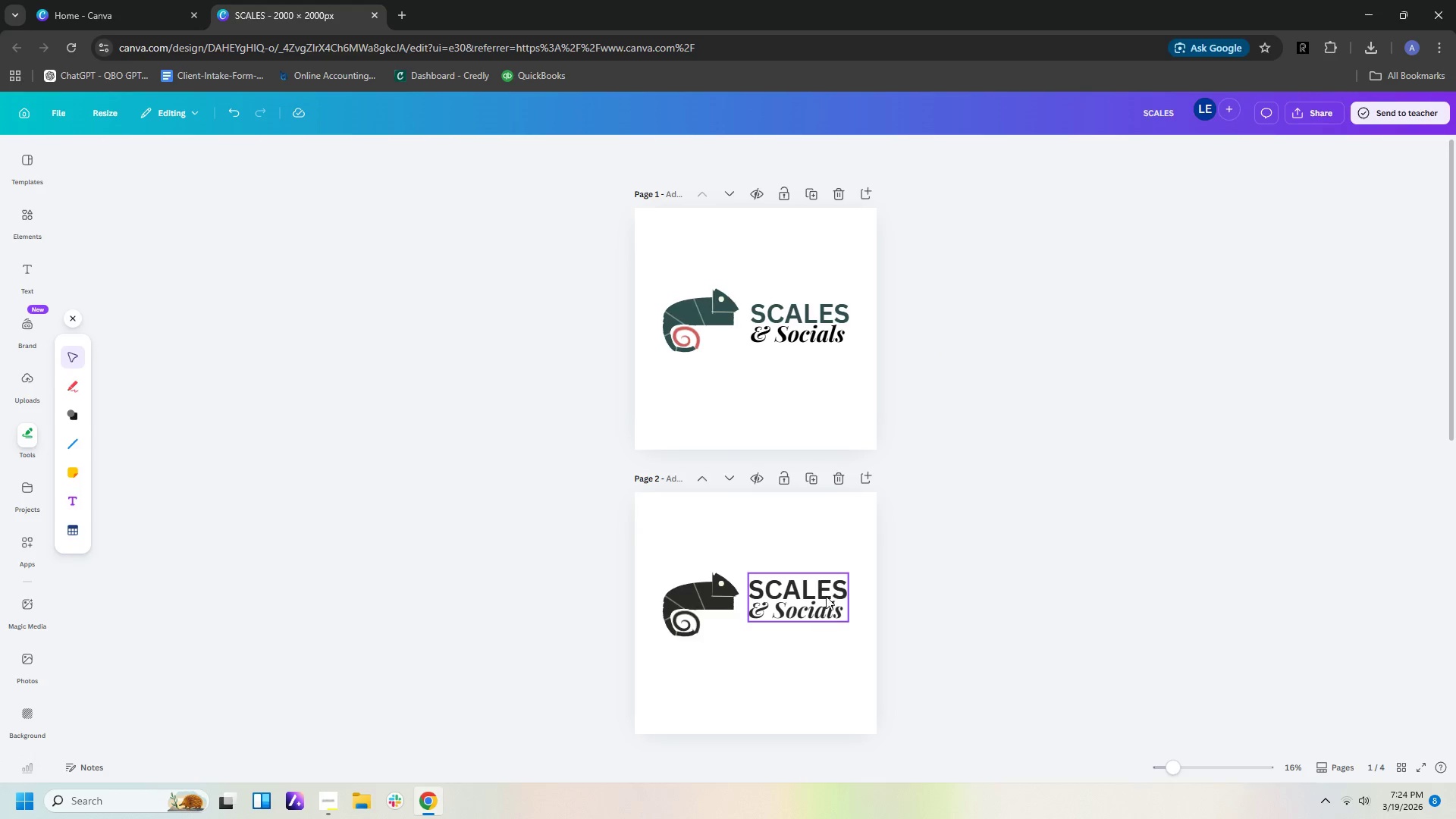 
left_click([791, 335])
 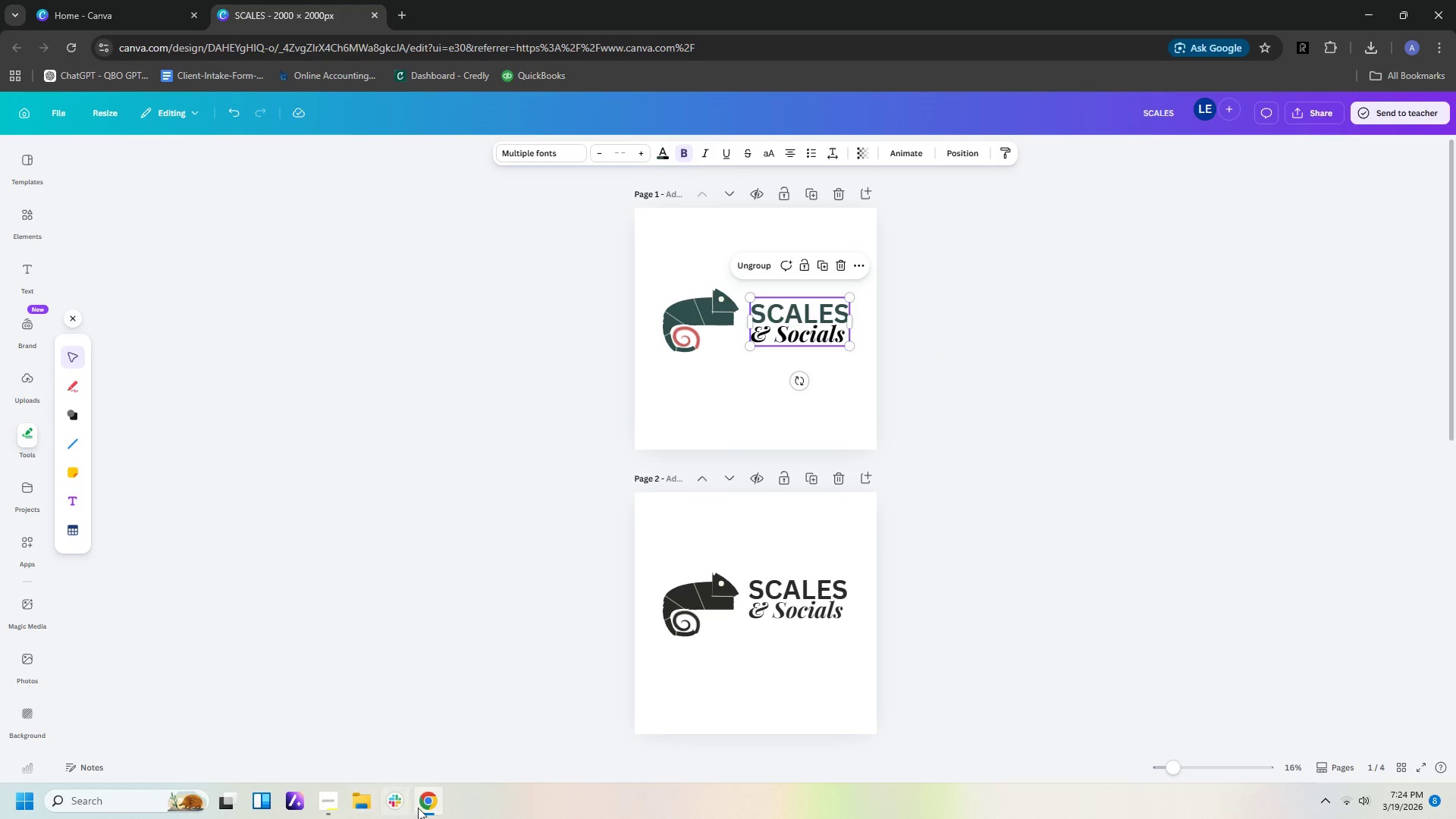 
left_click([330, 803])